 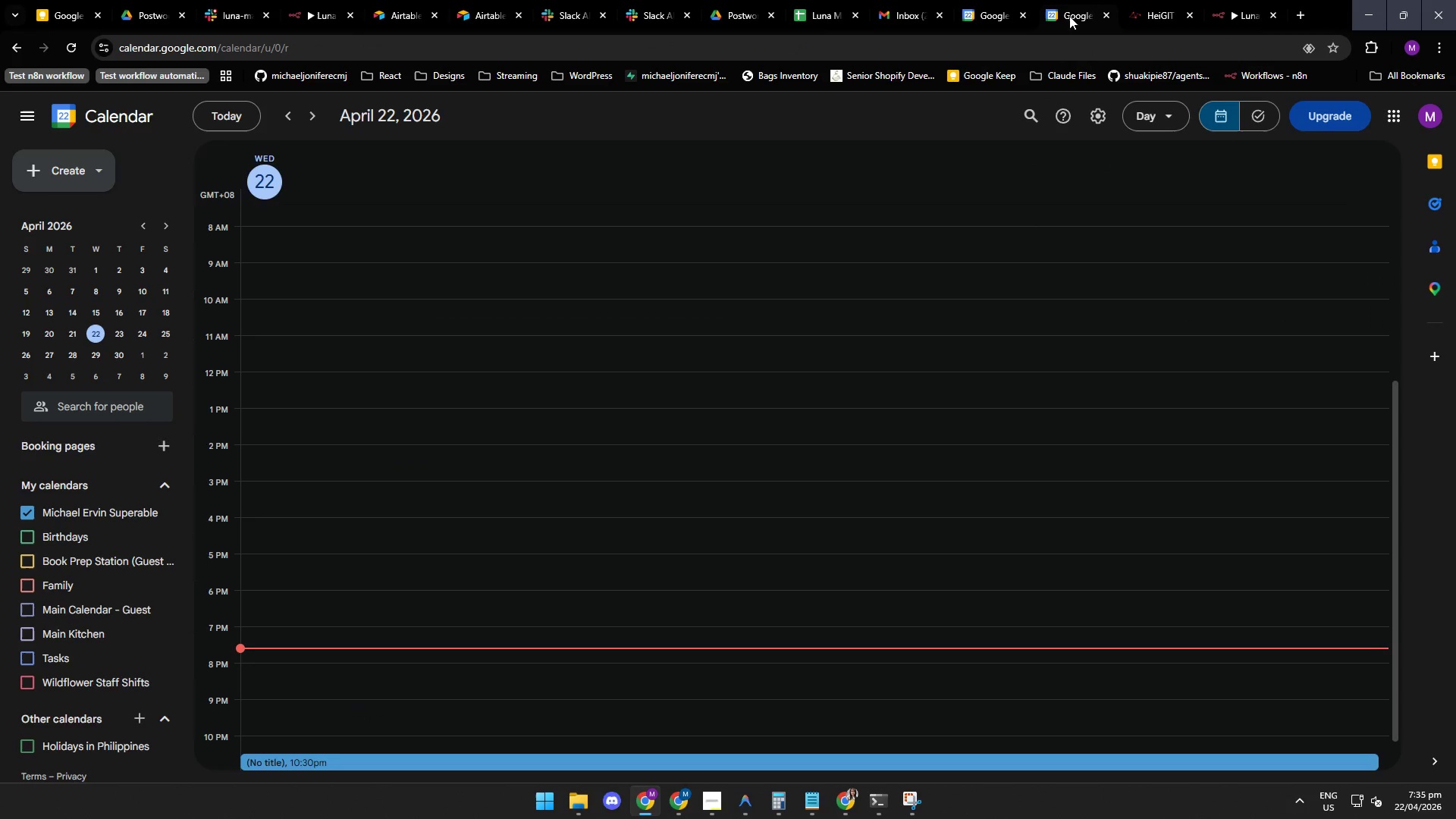 
left_click_drag(start_coordinate=[814, 15], to_coordinate=[155, 772])
 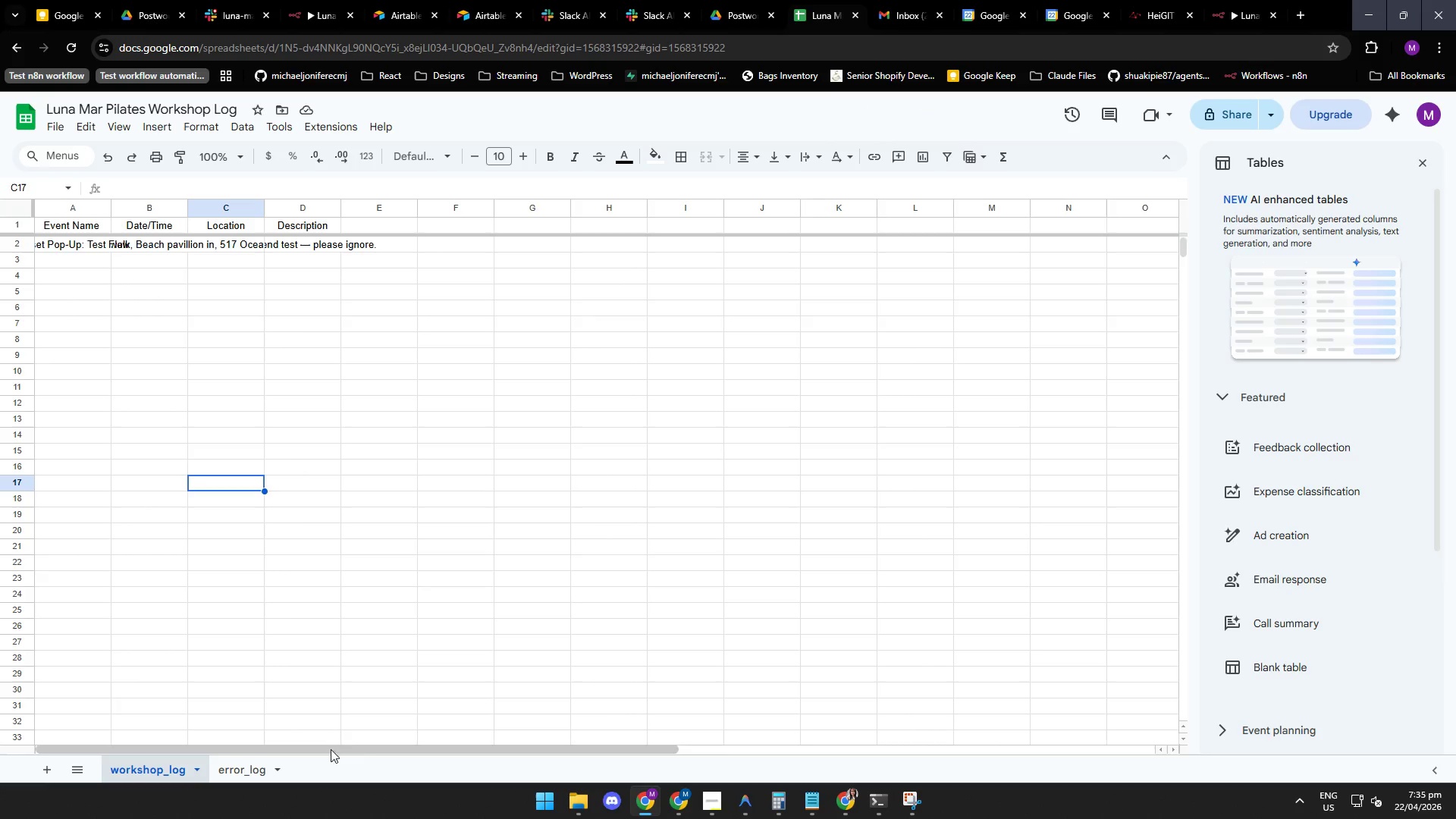 
left_click([155, 772])
 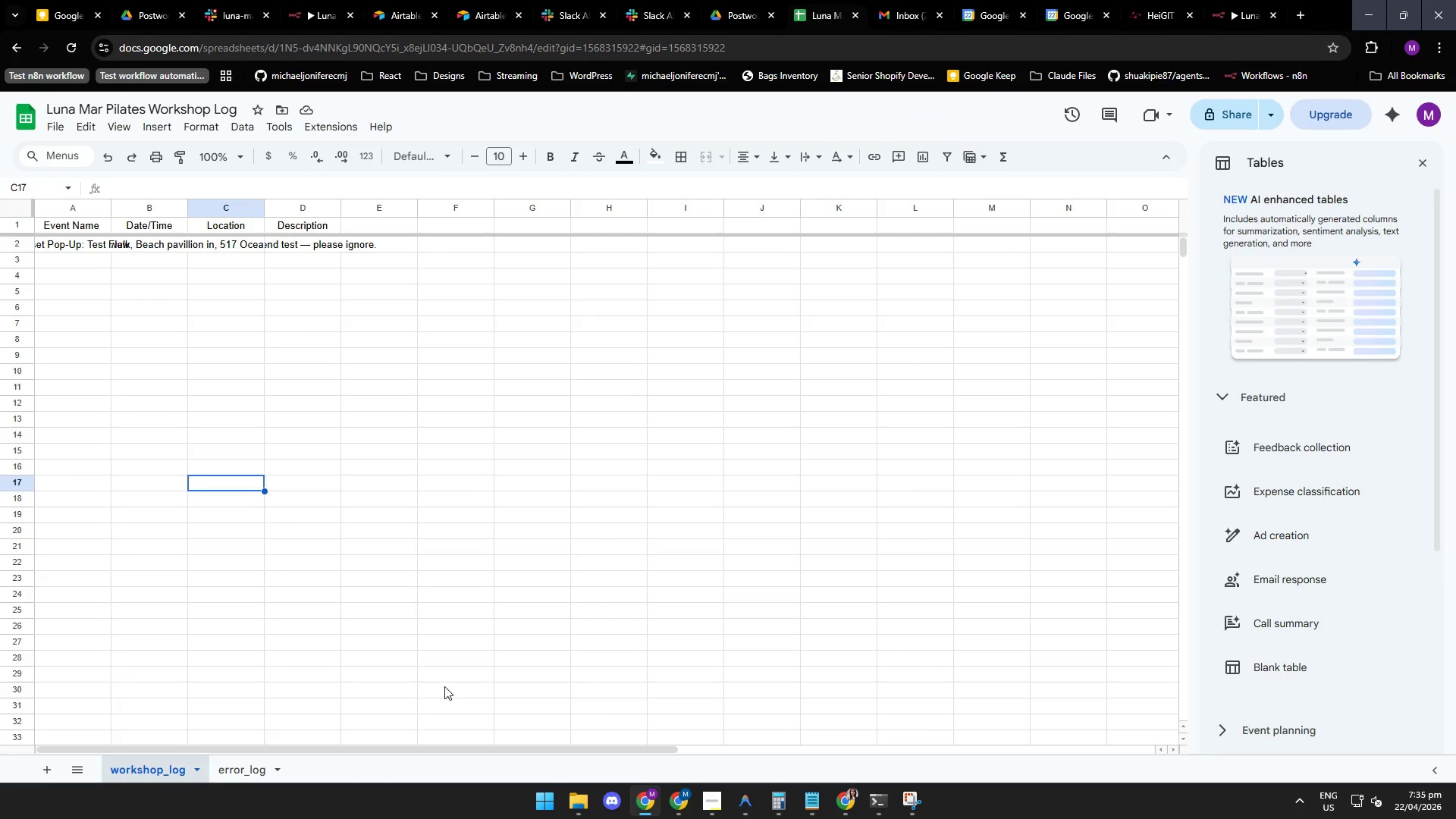 
wait(8.38)
 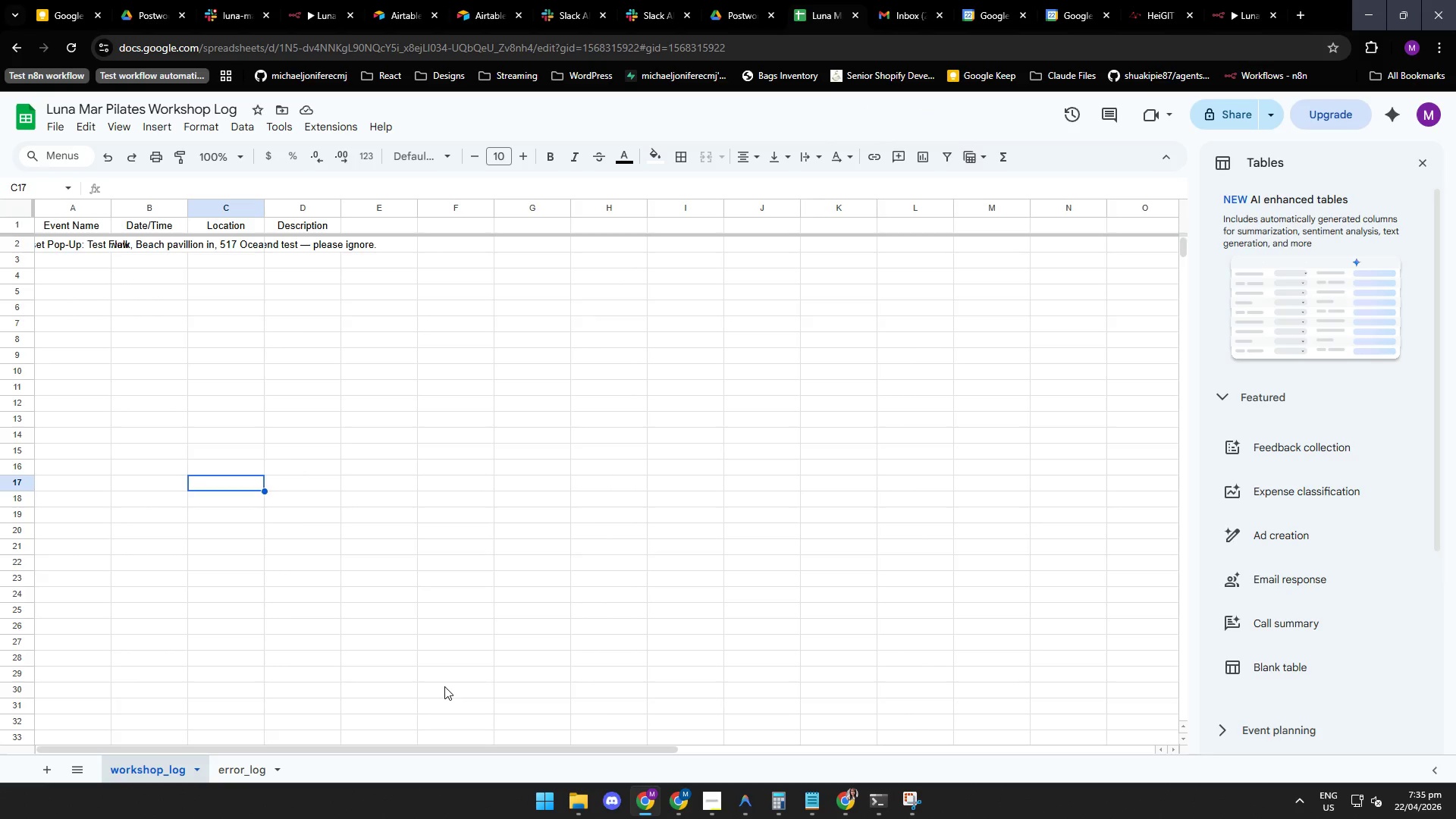 
left_click([746, 806])
 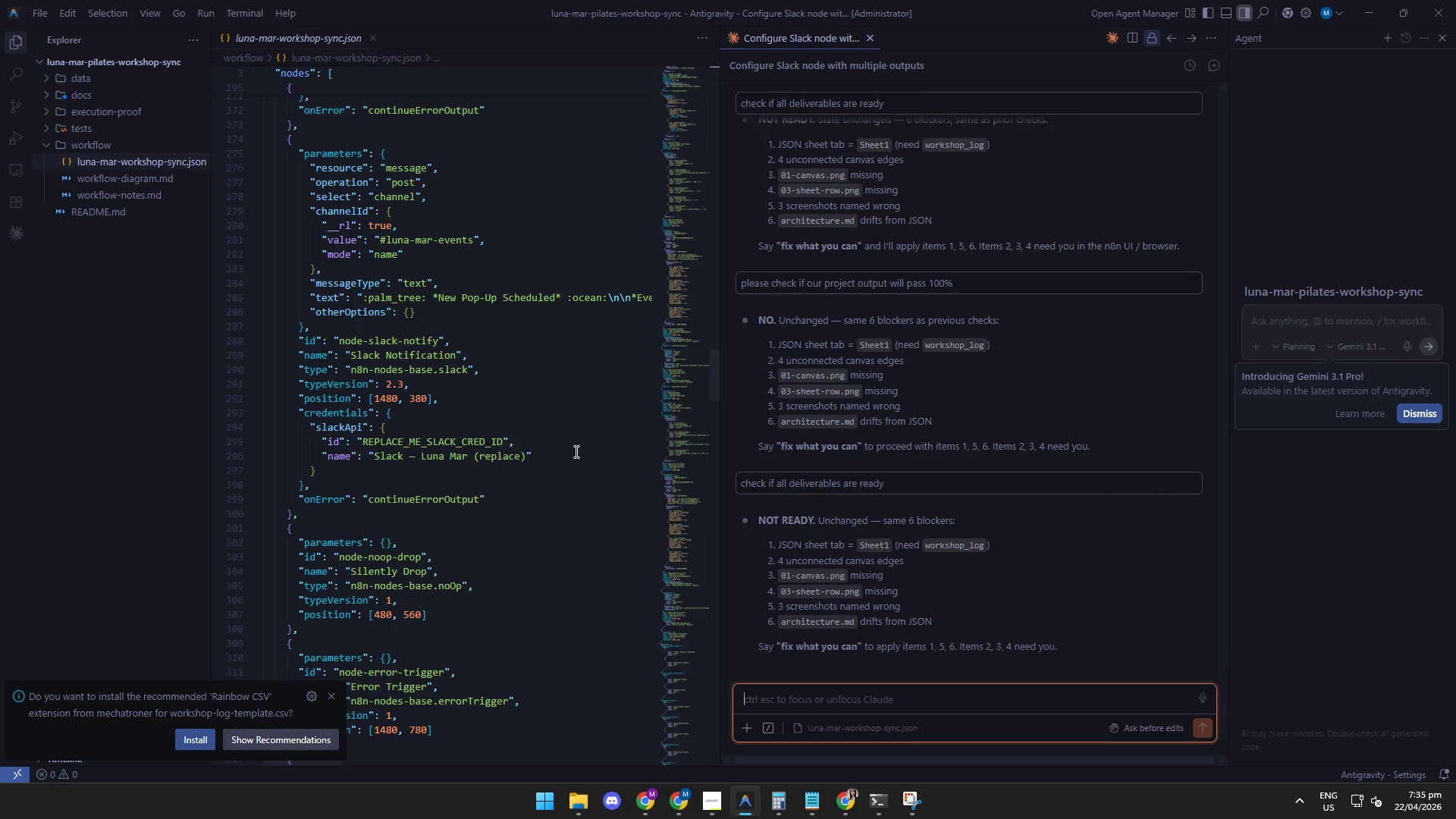 
wait(11.61)
 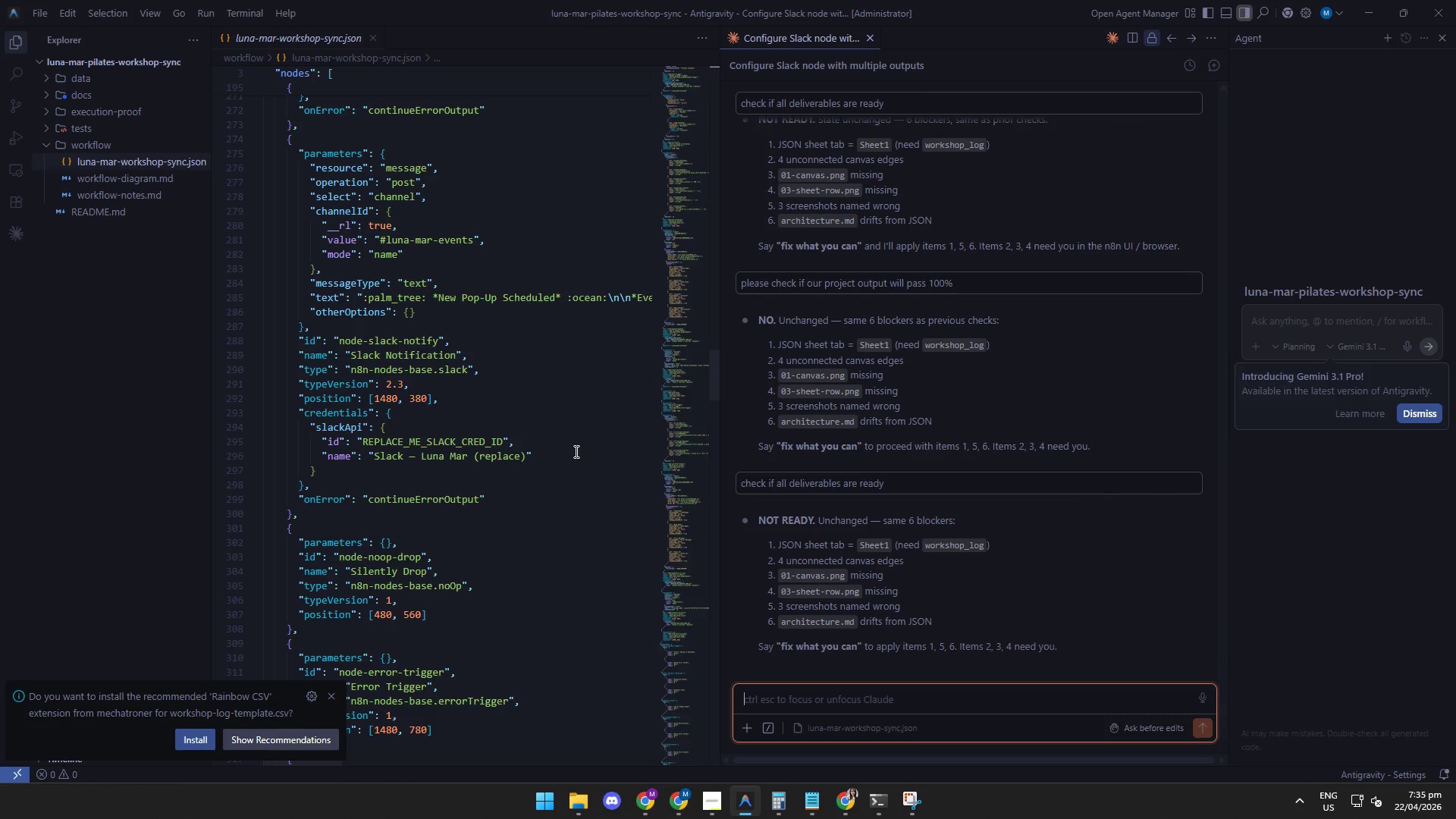 
scroll: coordinate [580, 455], scroll_direction: down, amount: 3.0
 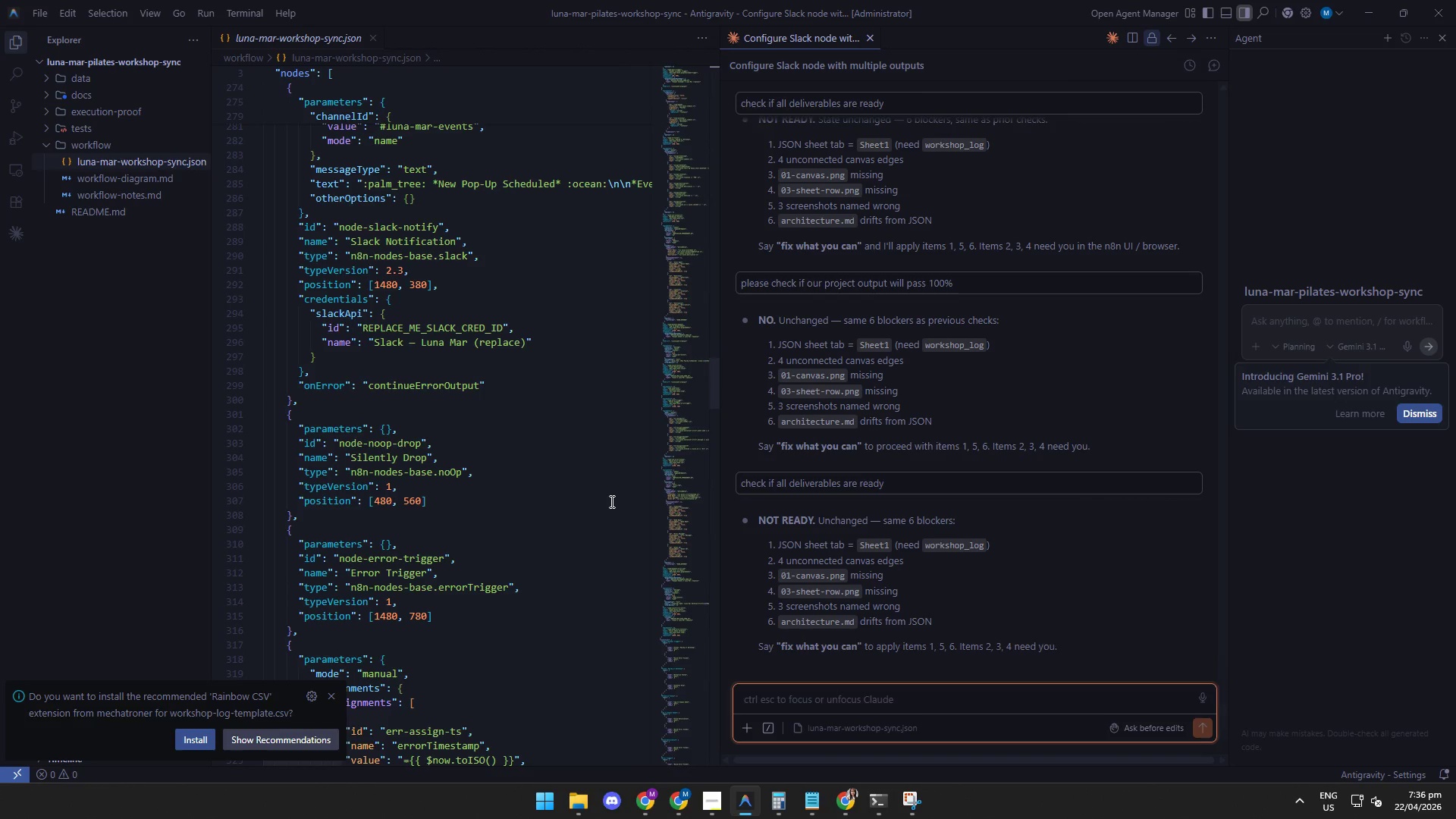 
left_click([644, 810])
 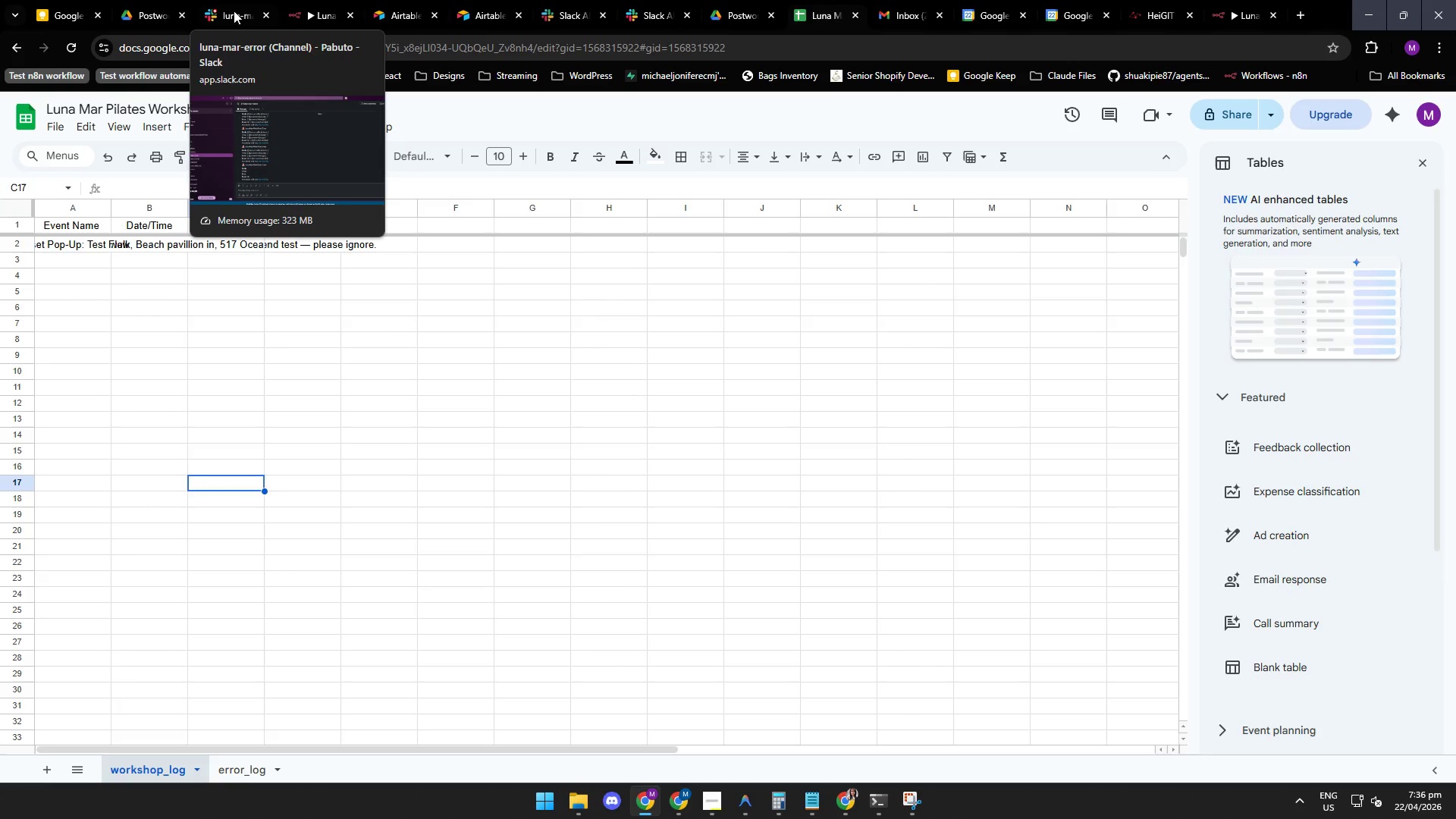 
left_click([230, 14])
 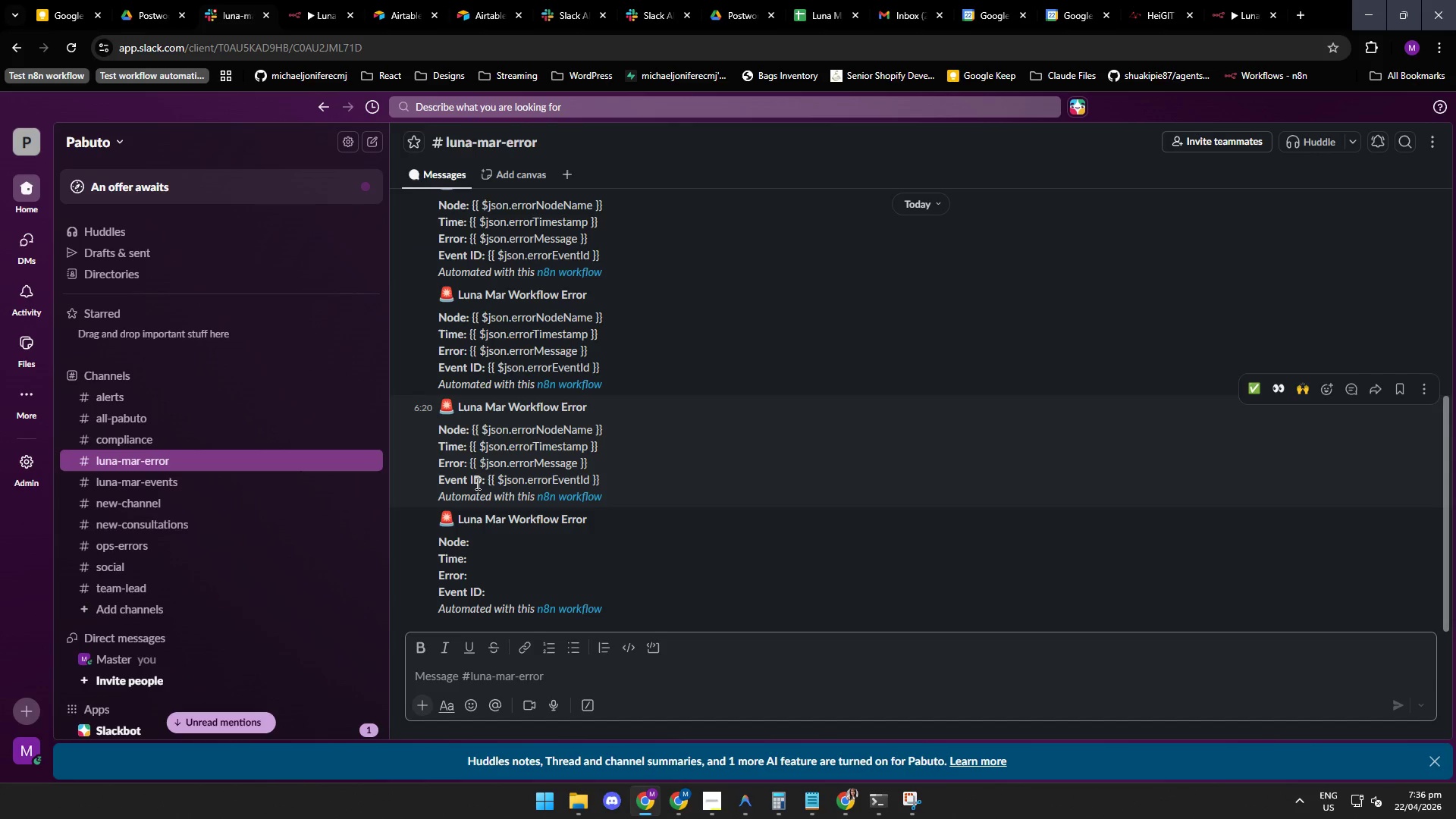 
mouse_move([617, 54])
 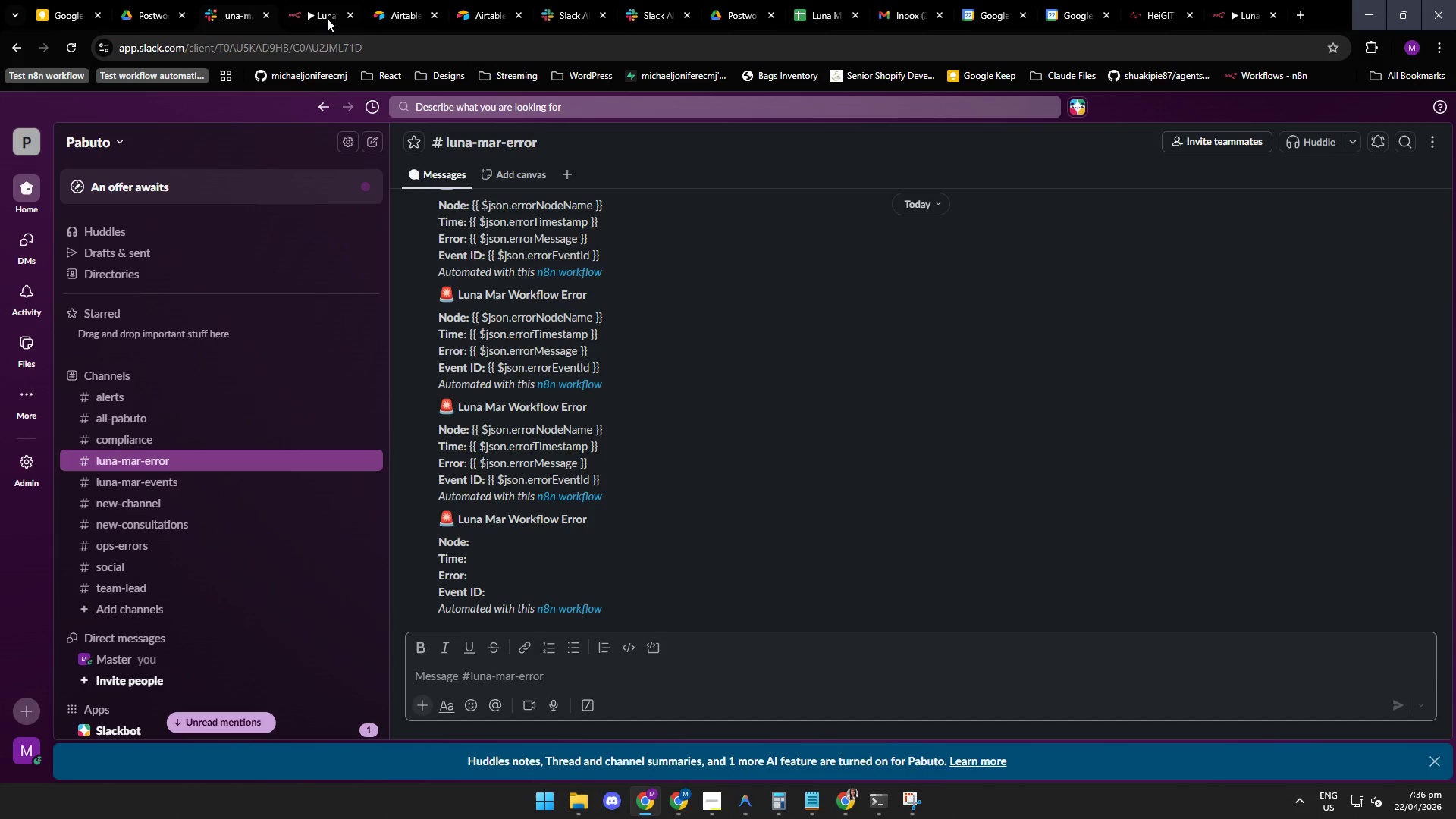 
left_click([315, 13])
 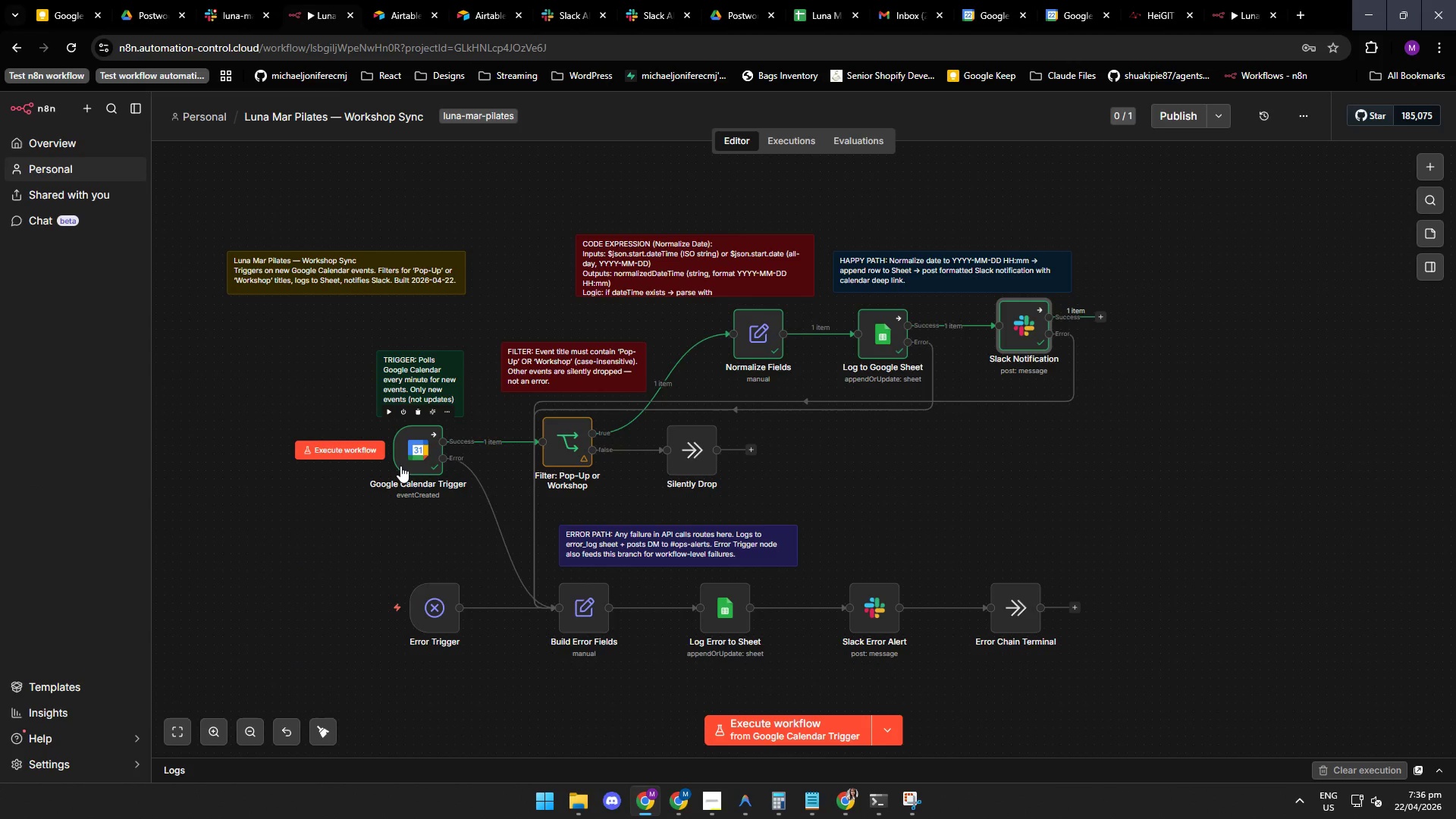 
double_click([405, 461])
 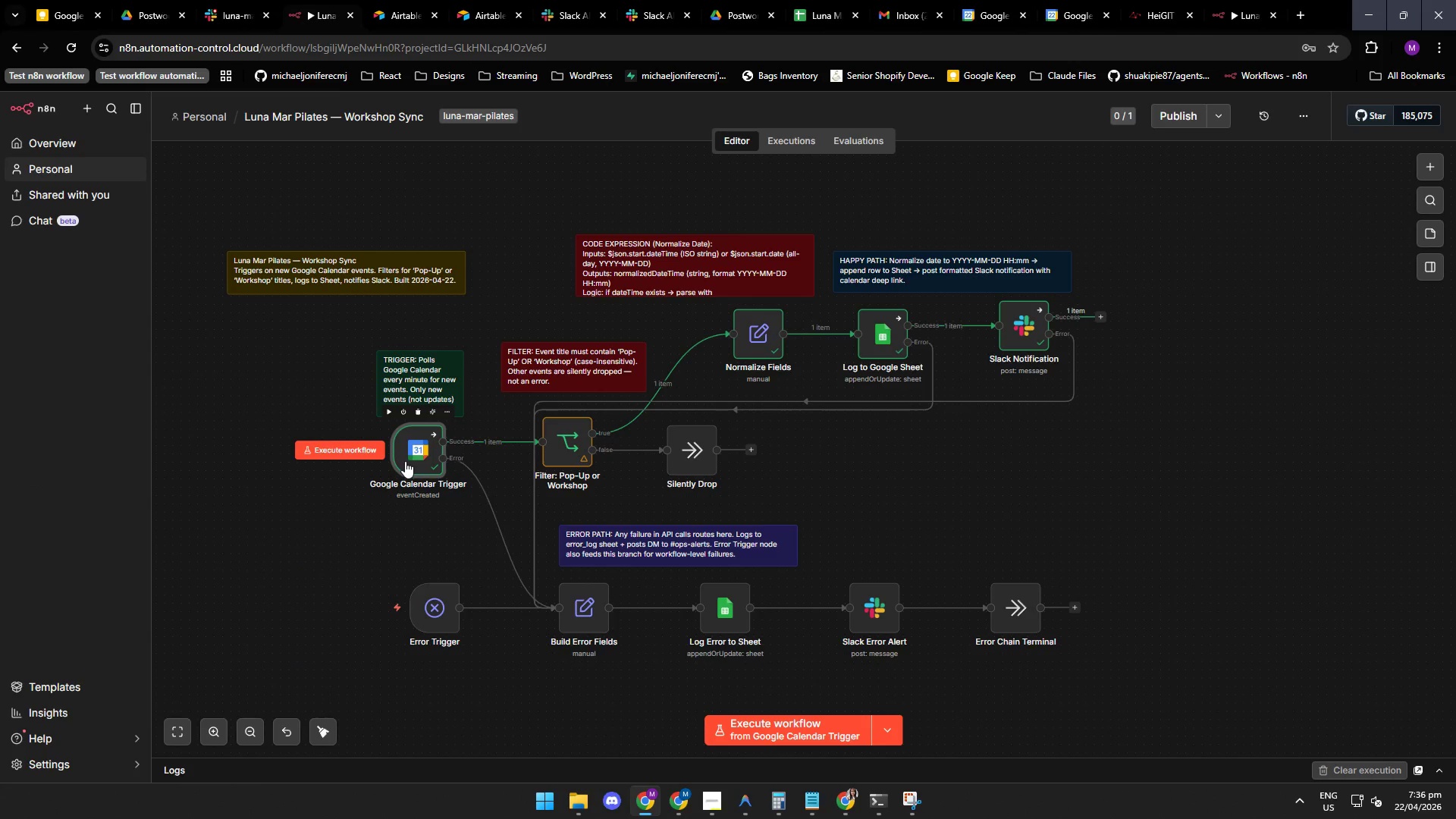 
triple_click([405, 461])
 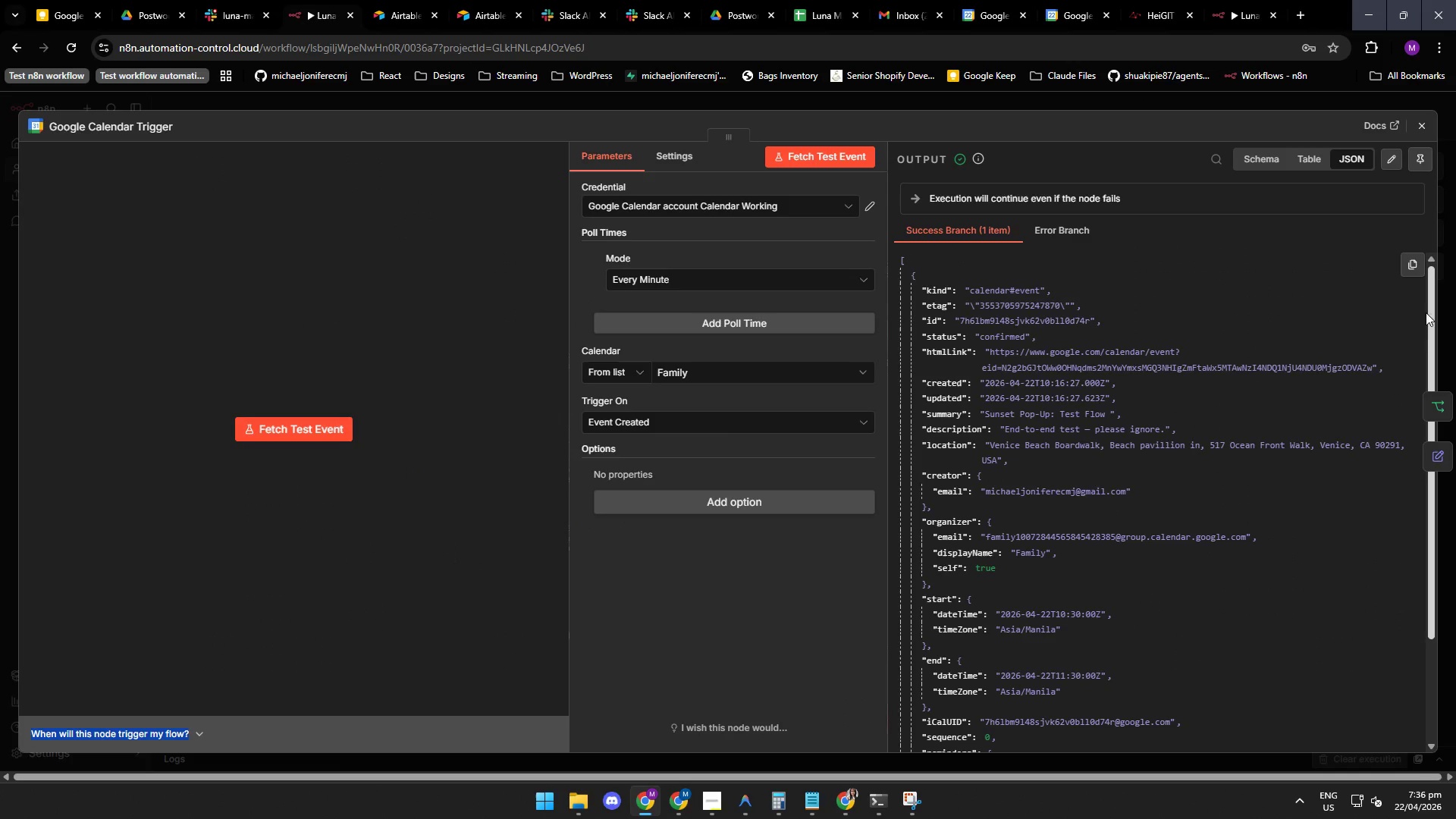 
triple_click([405, 461])
 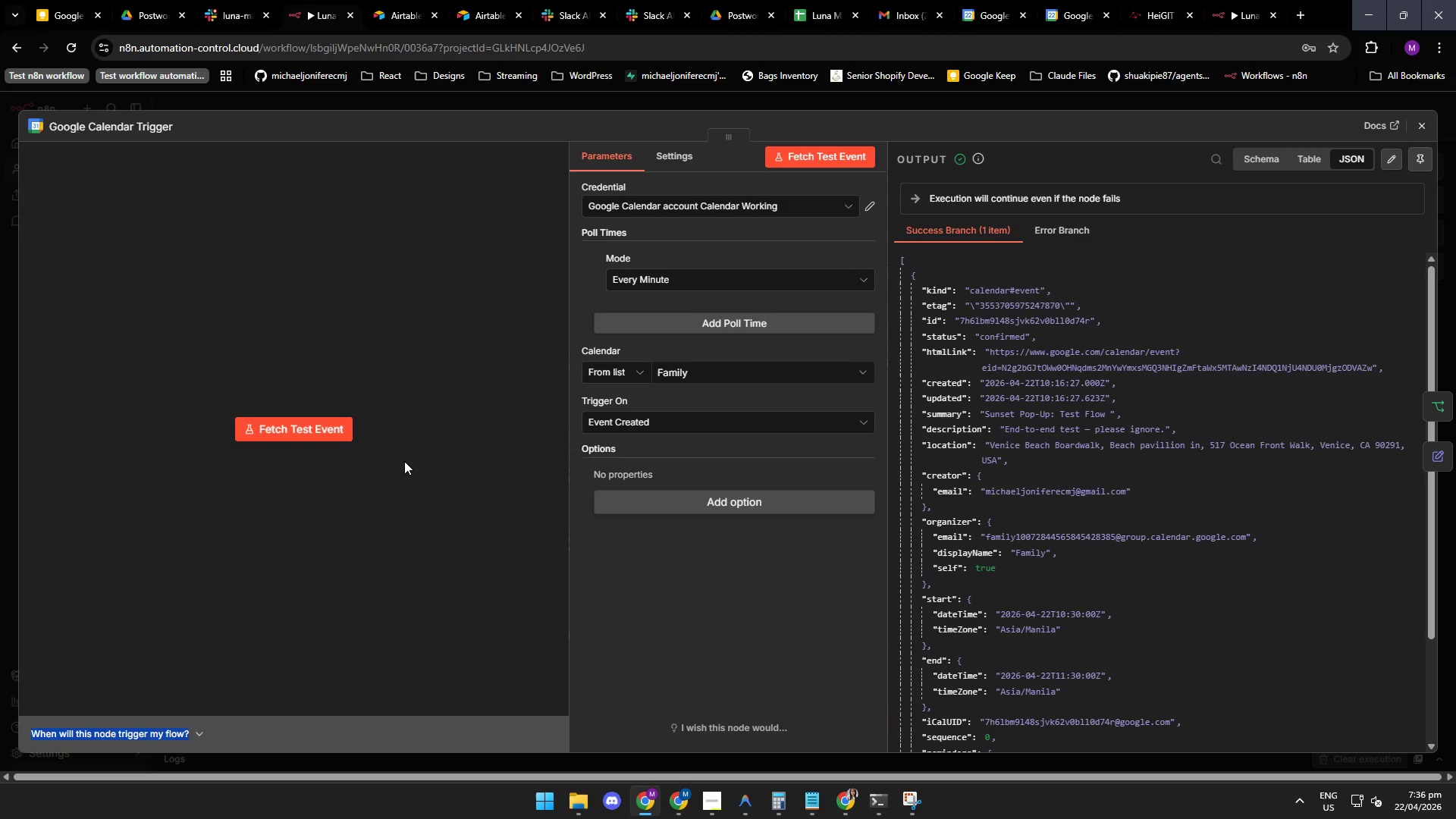 
left_click_drag(start_coordinate=[1429, 315], to_coordinate=[1418, 313])
 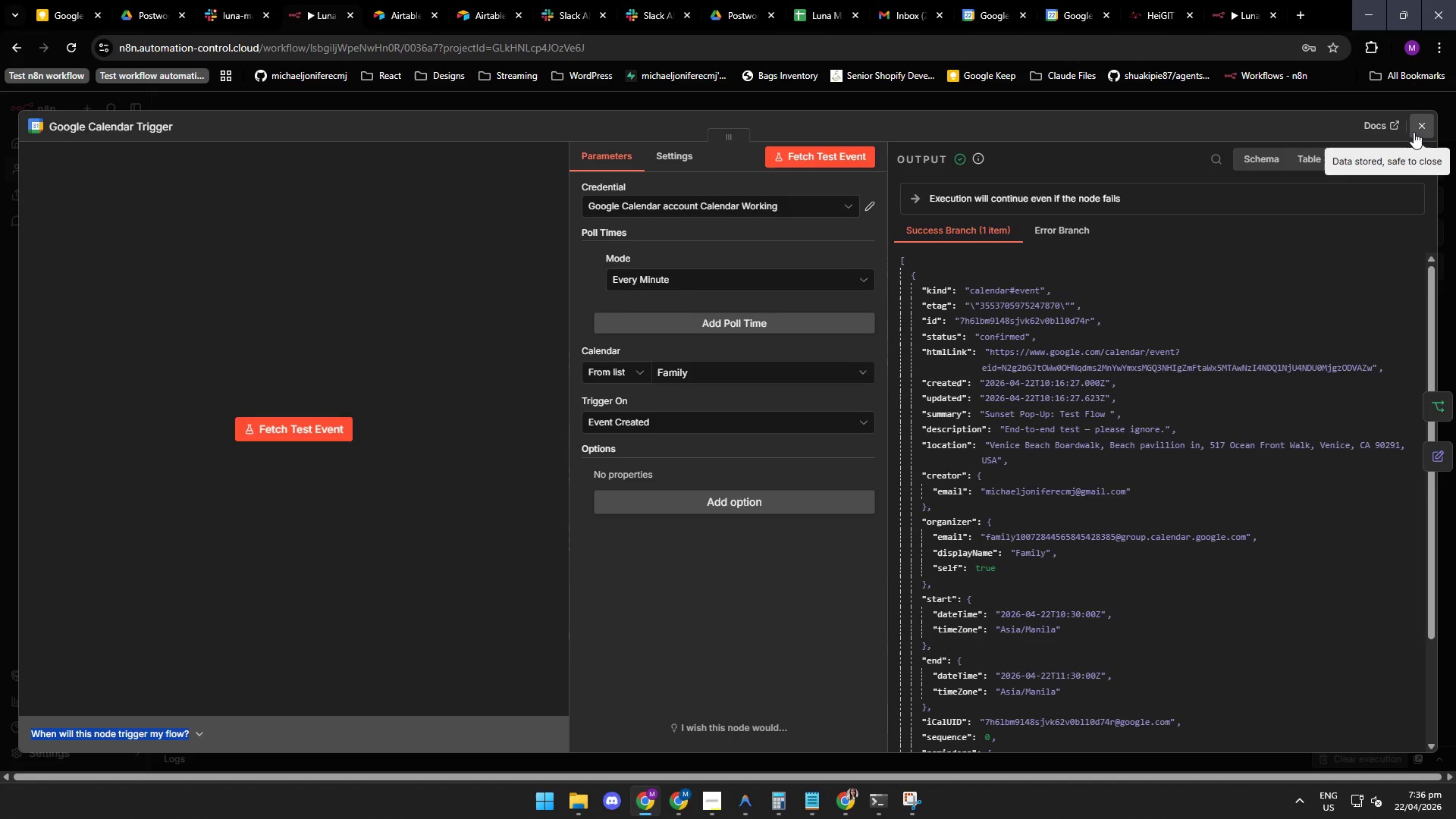 
left_click([1417, 129])
 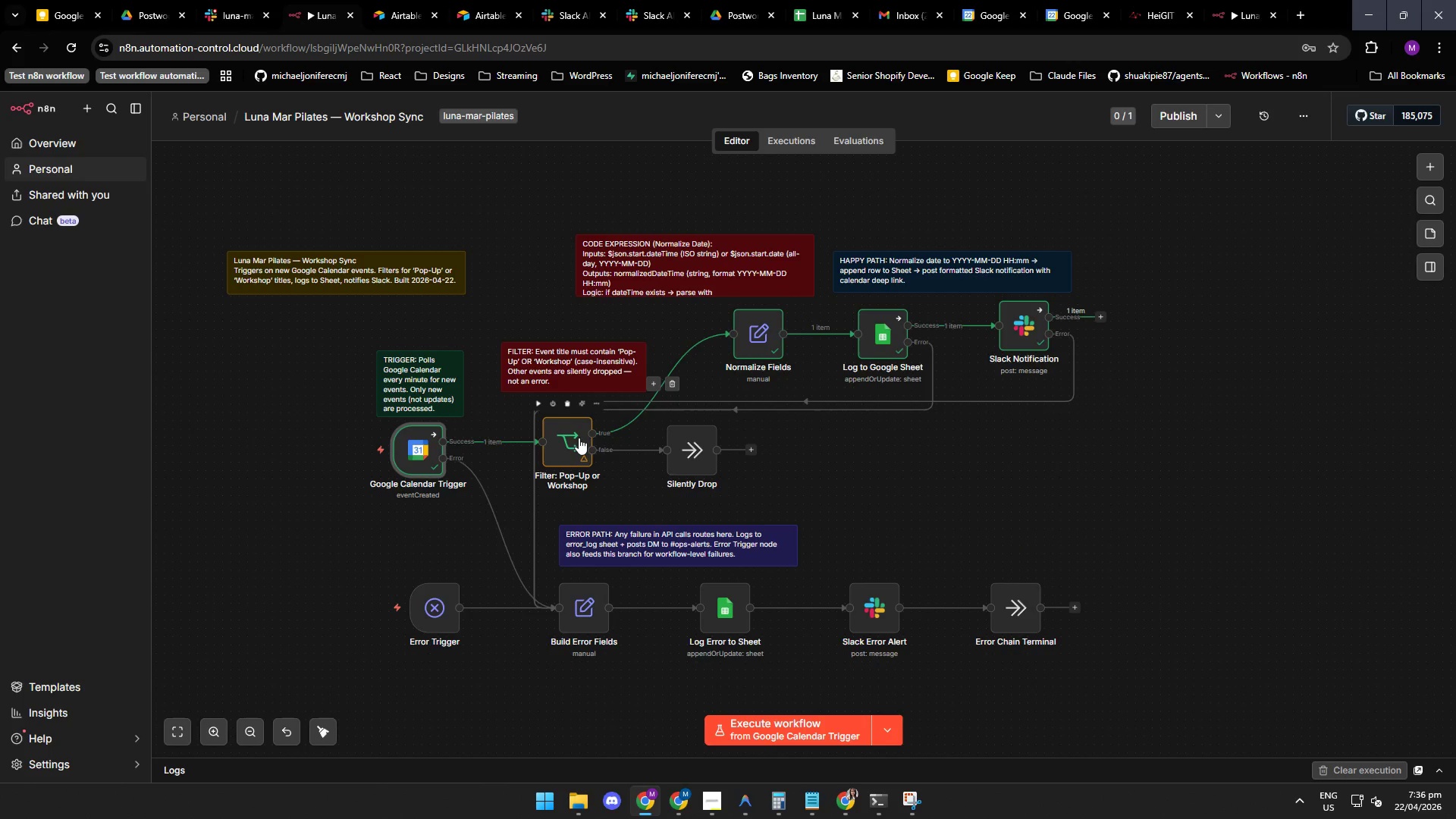 
double_click([572, 441])
 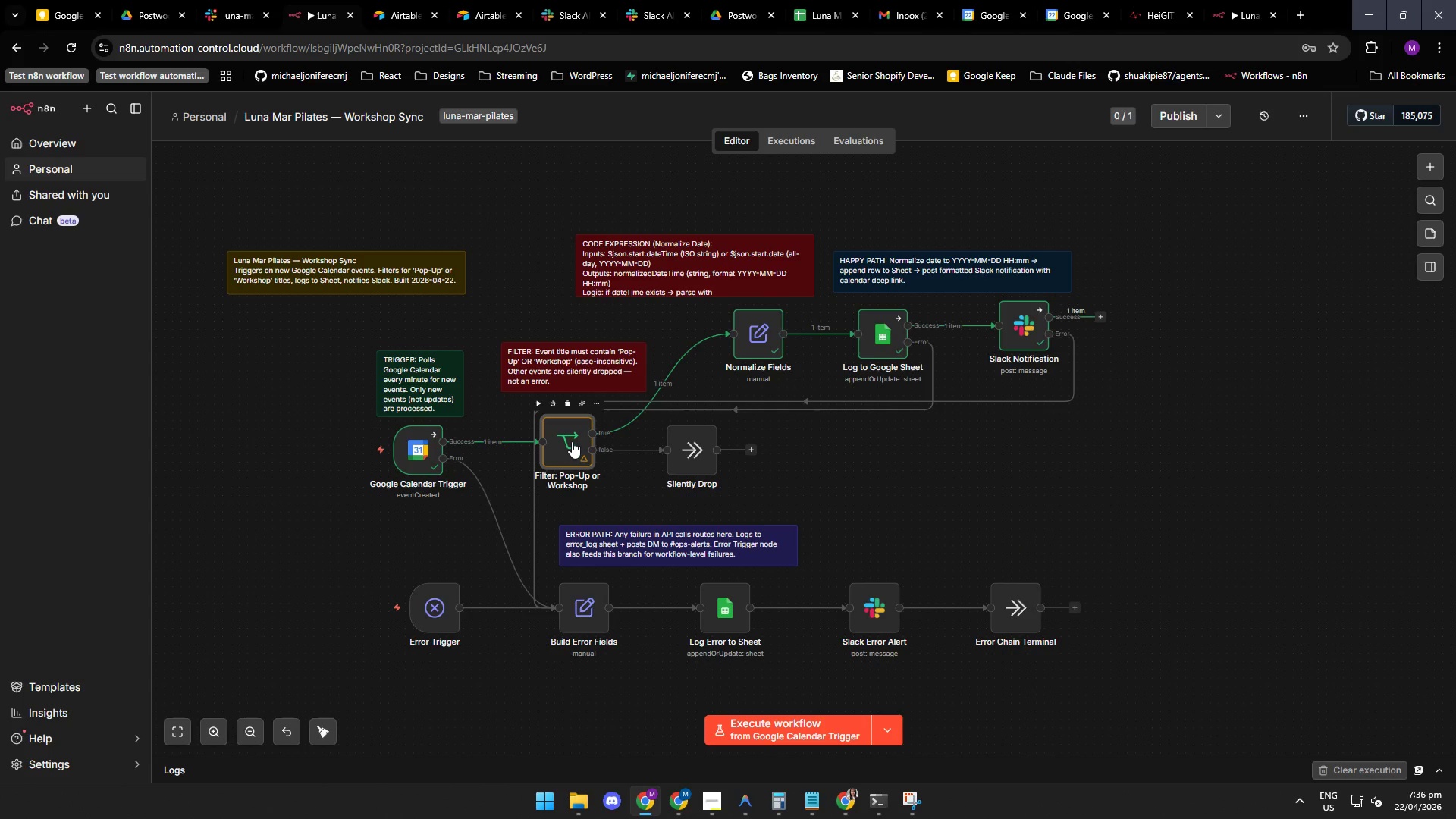 
triple_click([572, 441])
 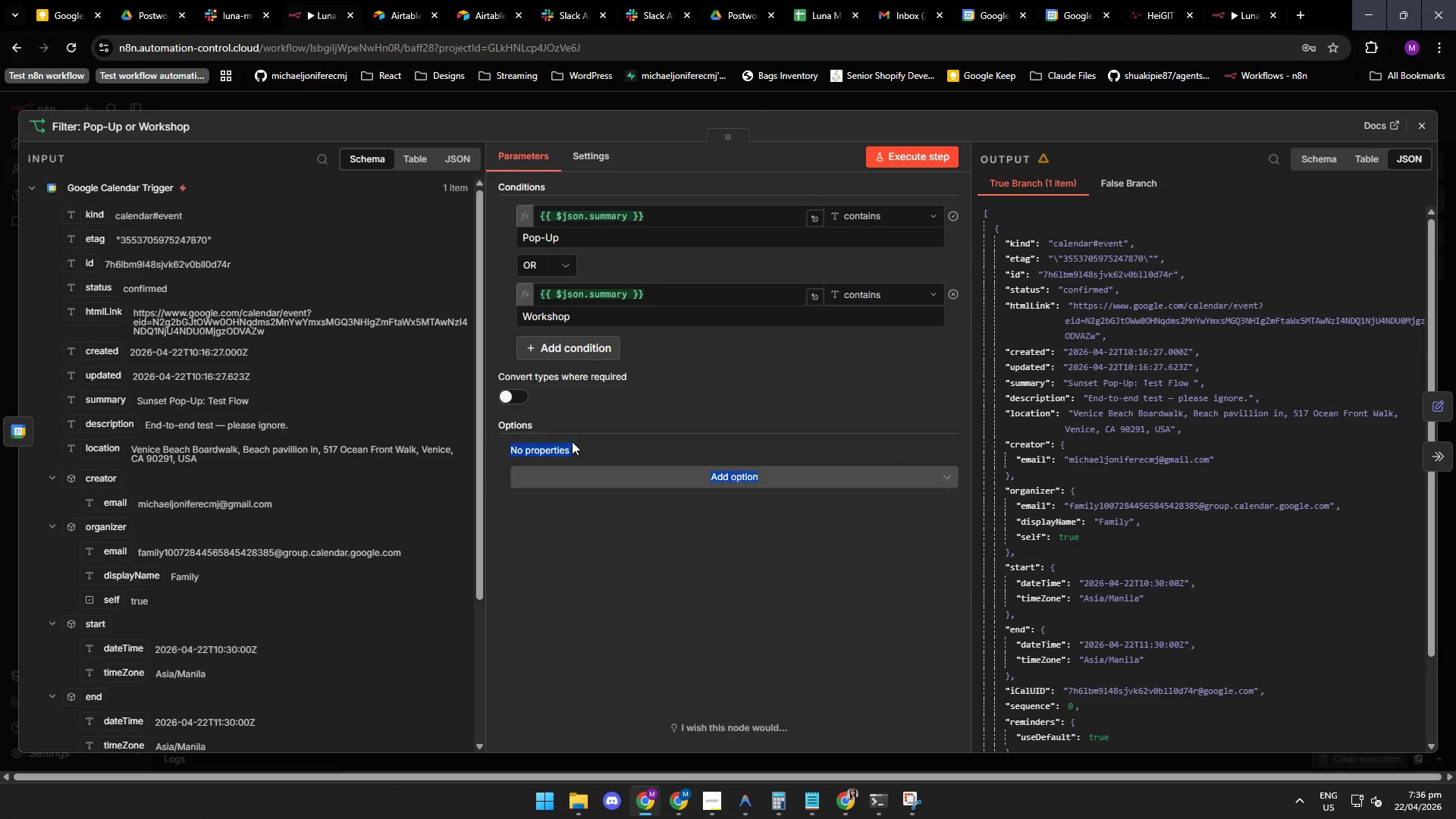 
triple_click([572, 441])
 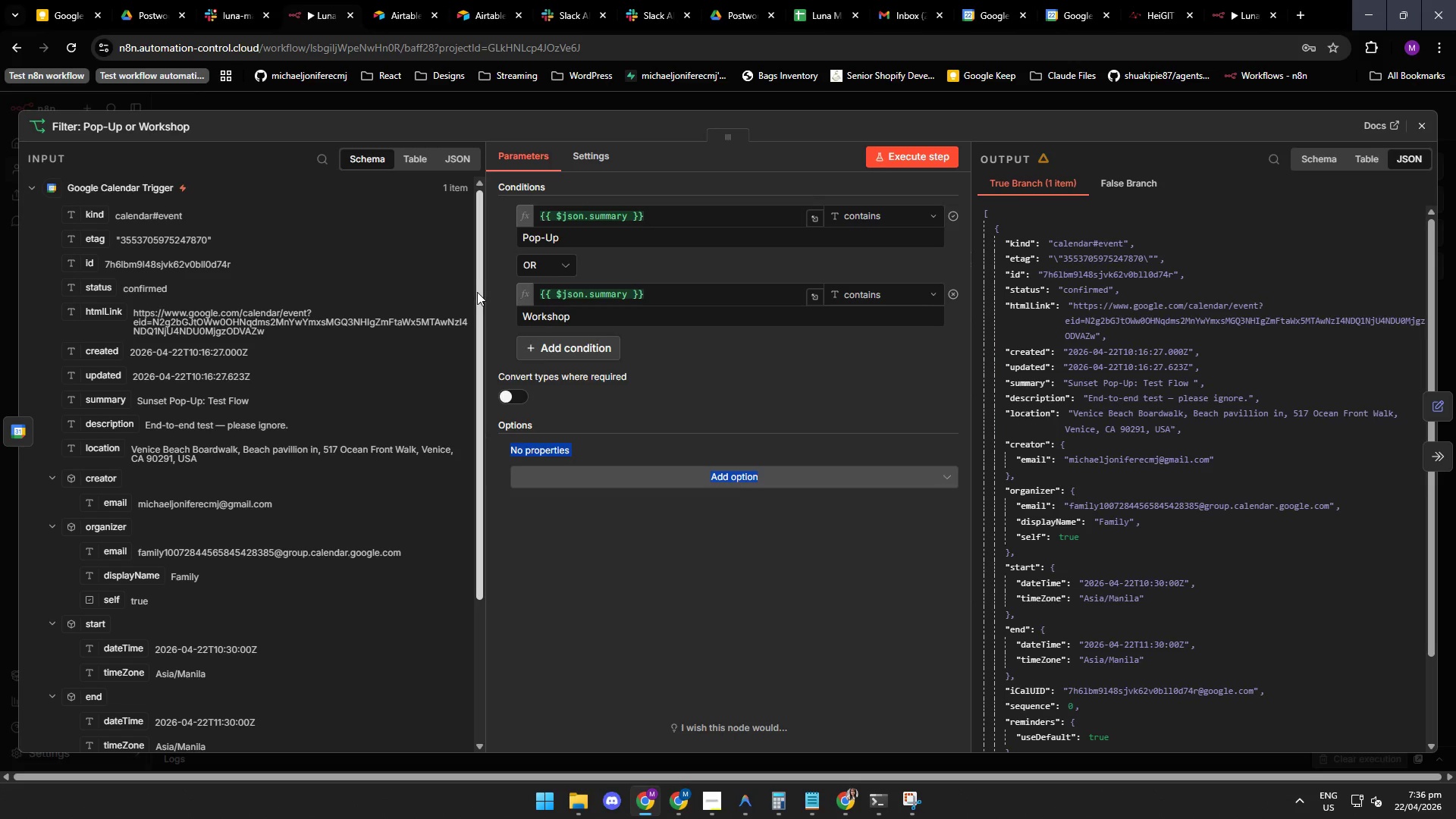 
left_click_drag(start_coordinate=[479, 290], to_coordinate=[466, 386])
 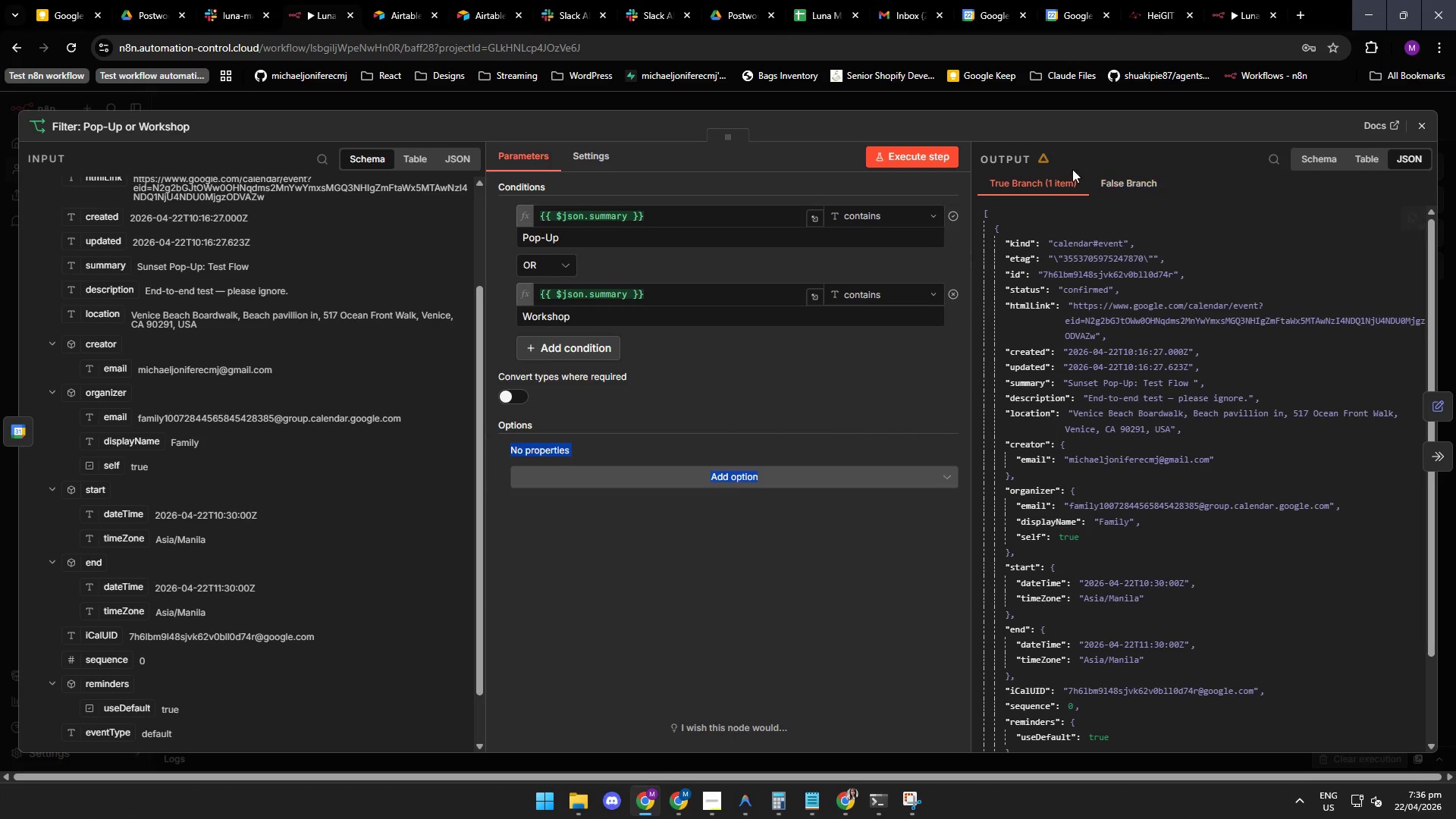 
wait(9.27)
 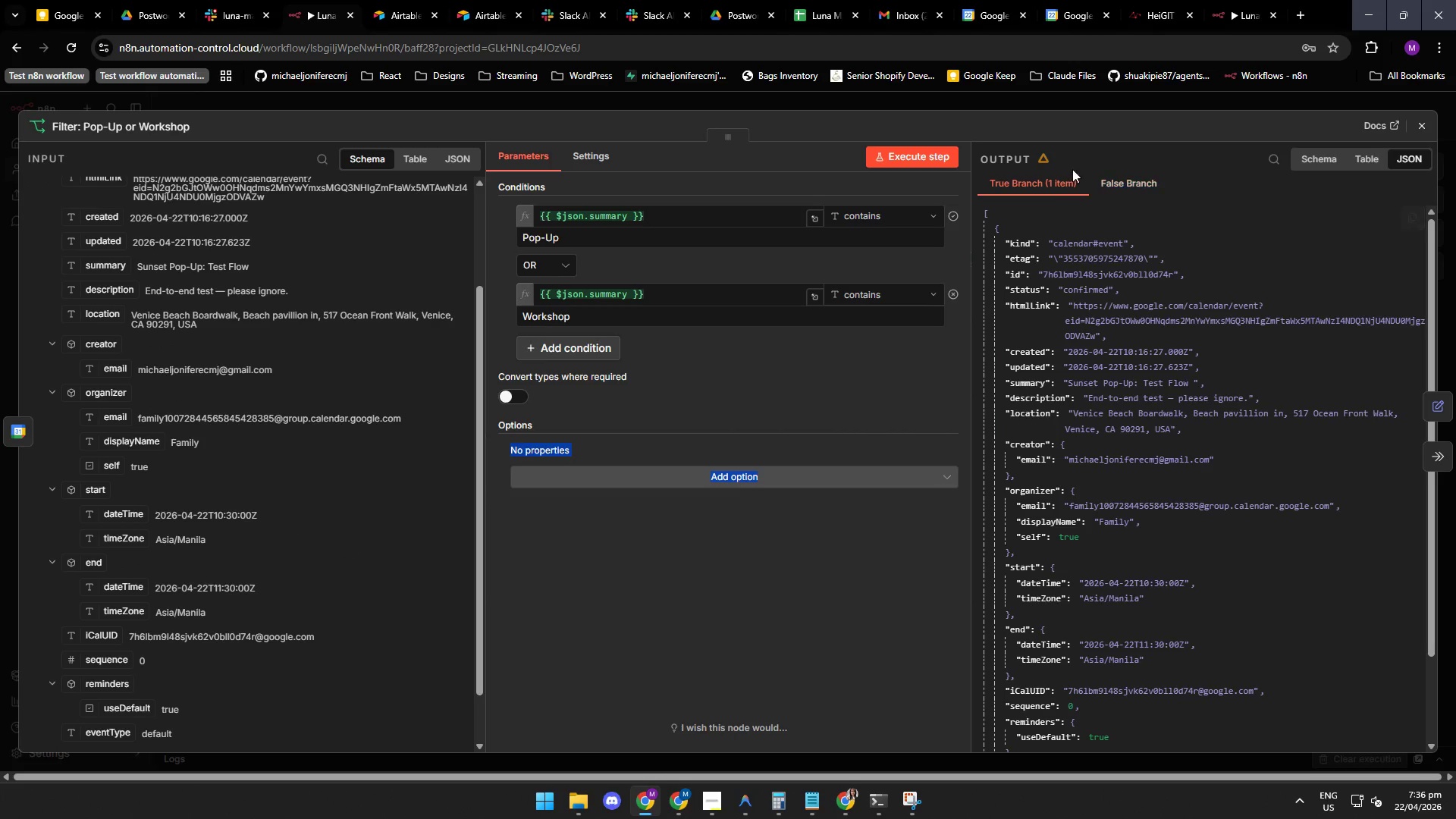 
left_click_drag(start_coordinate=[1433, 277], to_coordinate=[1425, 365])
 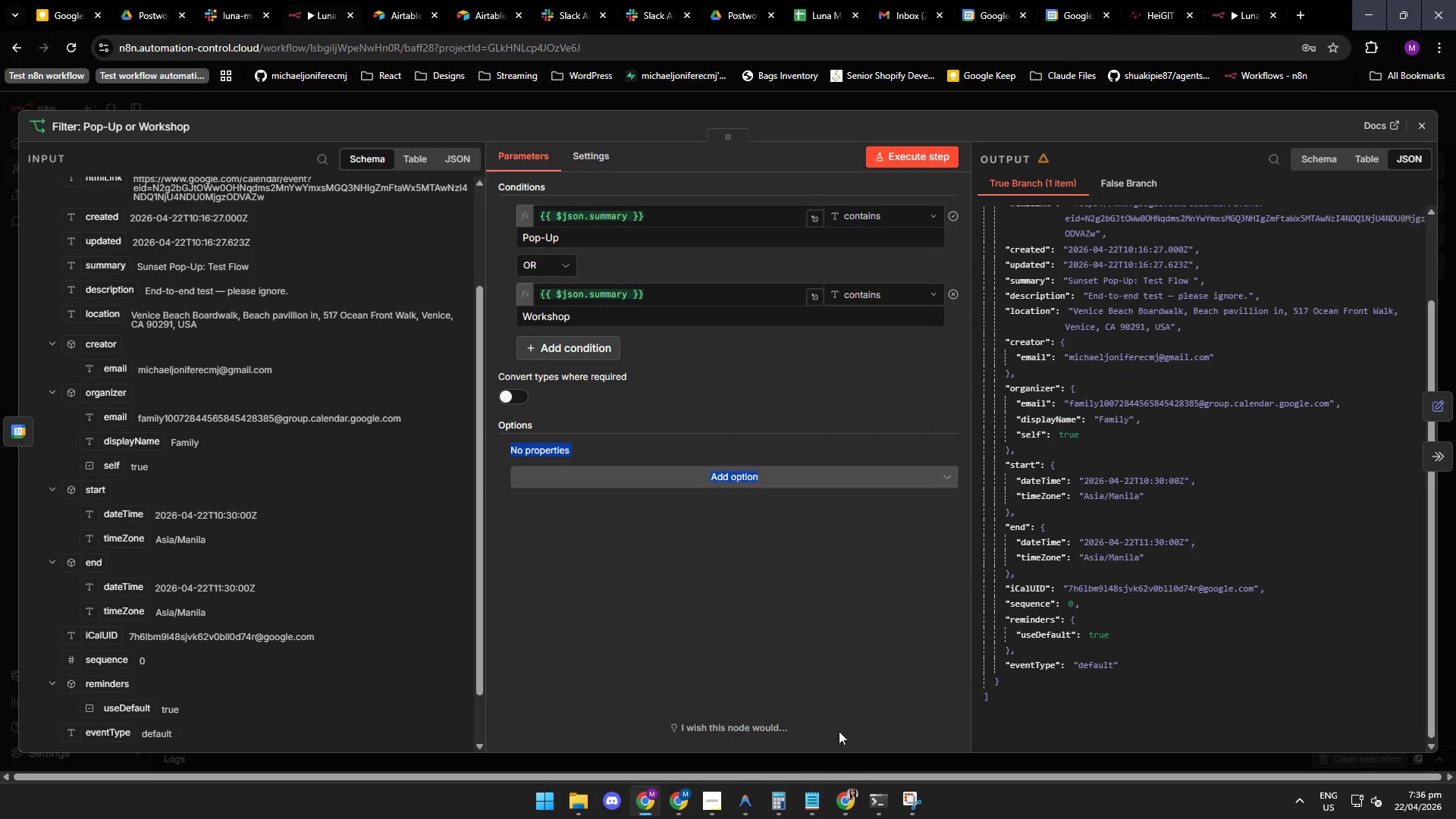 
left_click([745, 792])
 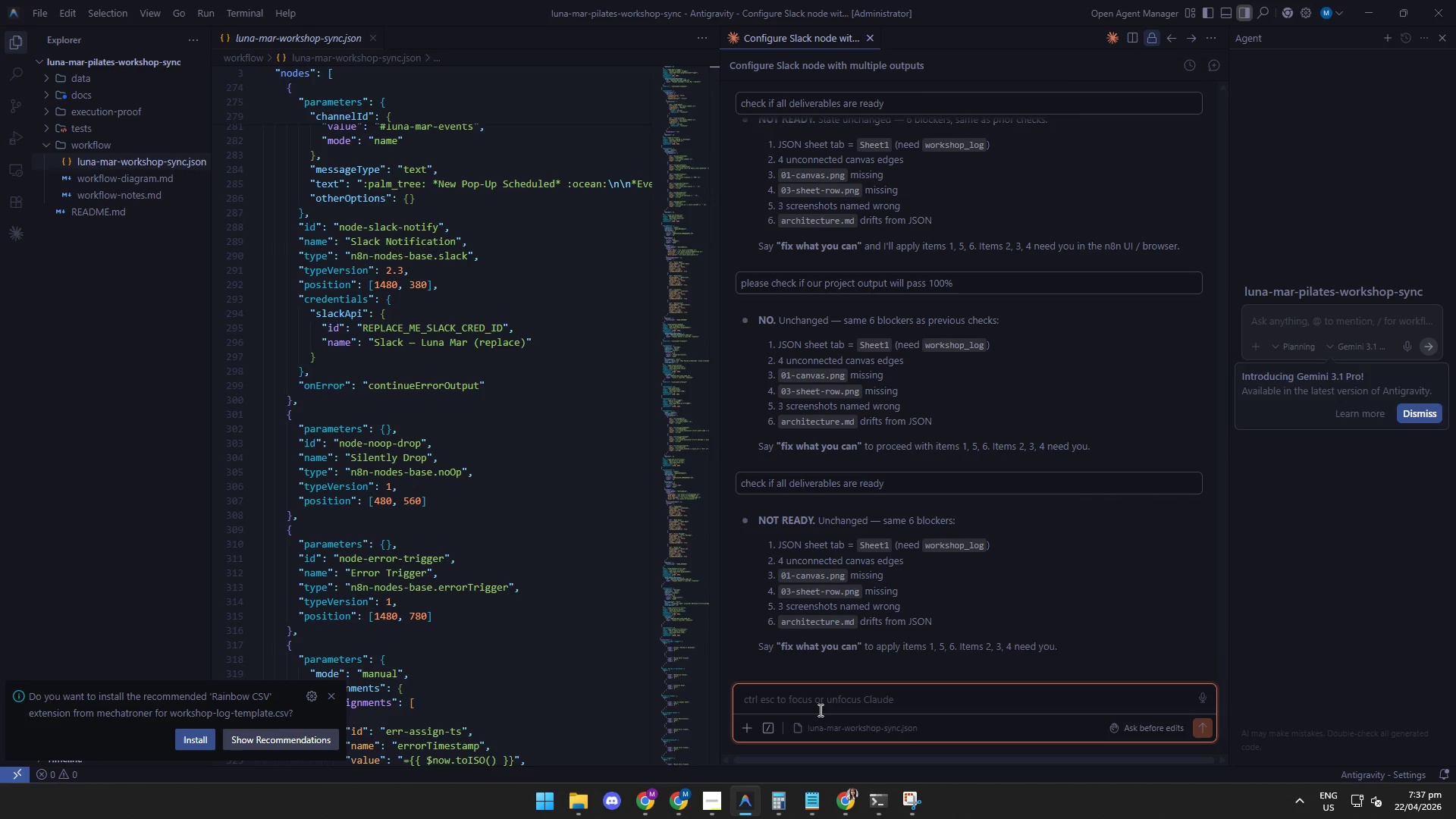 
wait(15.05)
 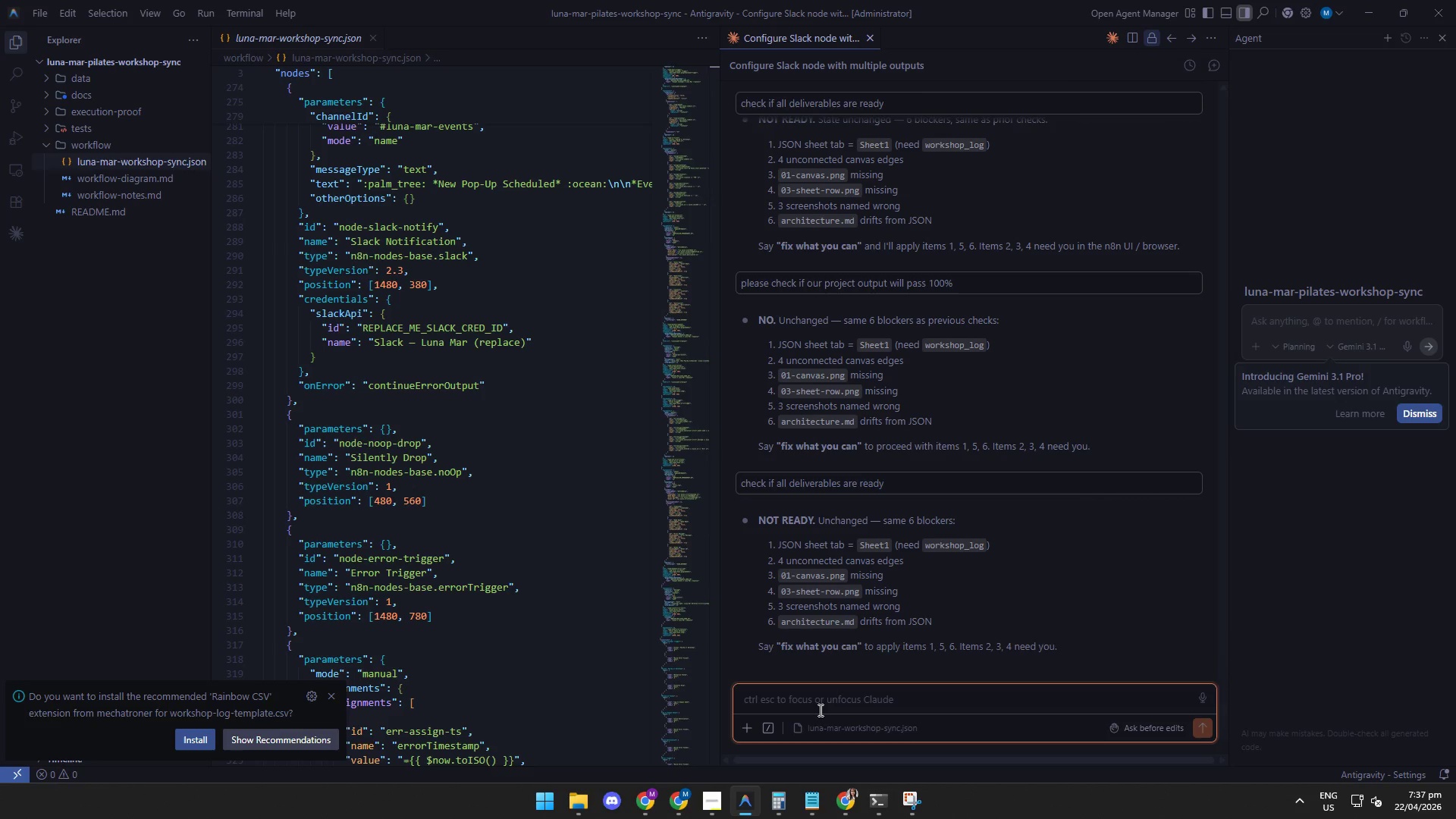 
left_click([651, 810])
 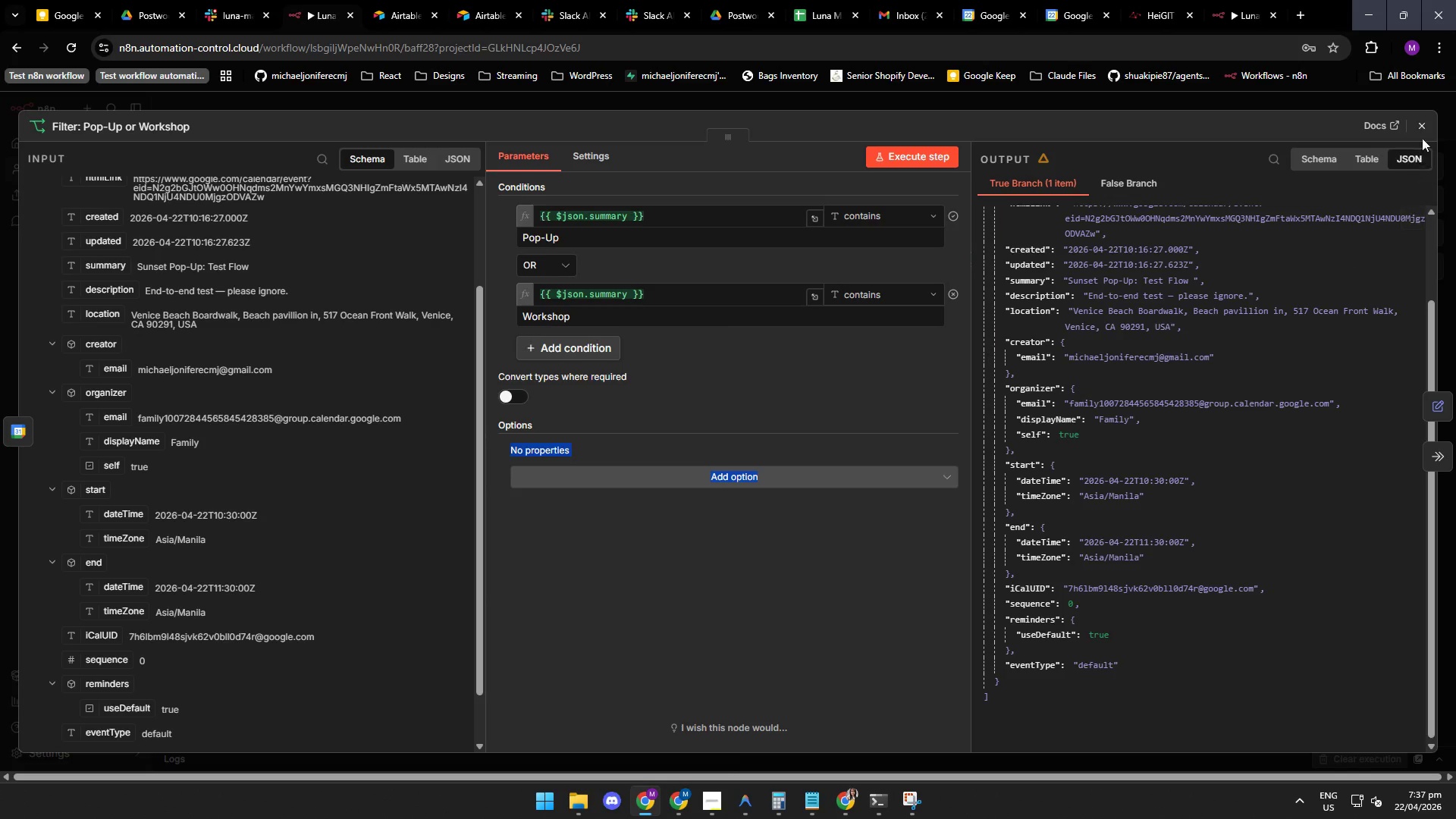 
left_click([1423, 129])
 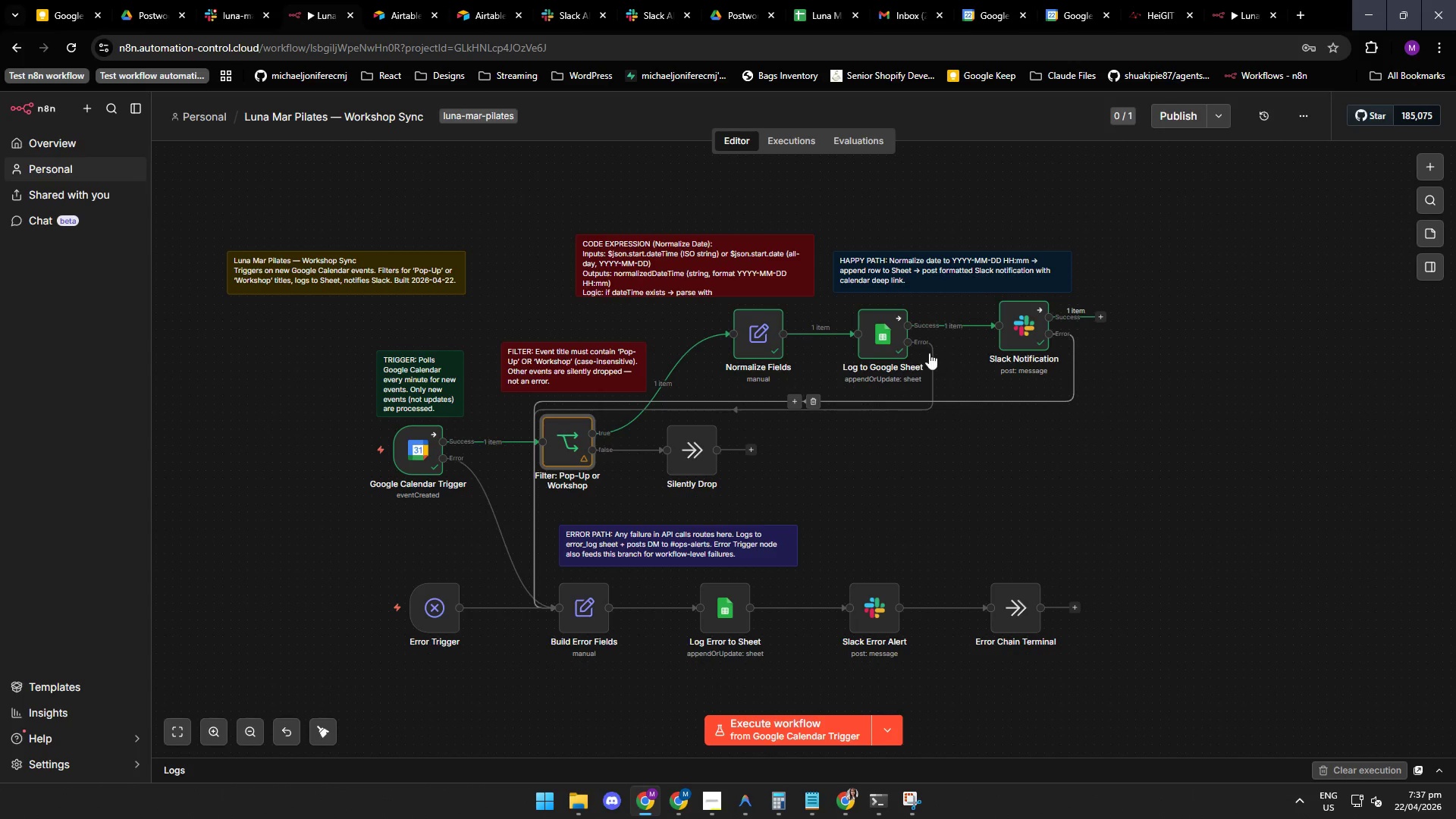 
mouse_move([682, 481])
 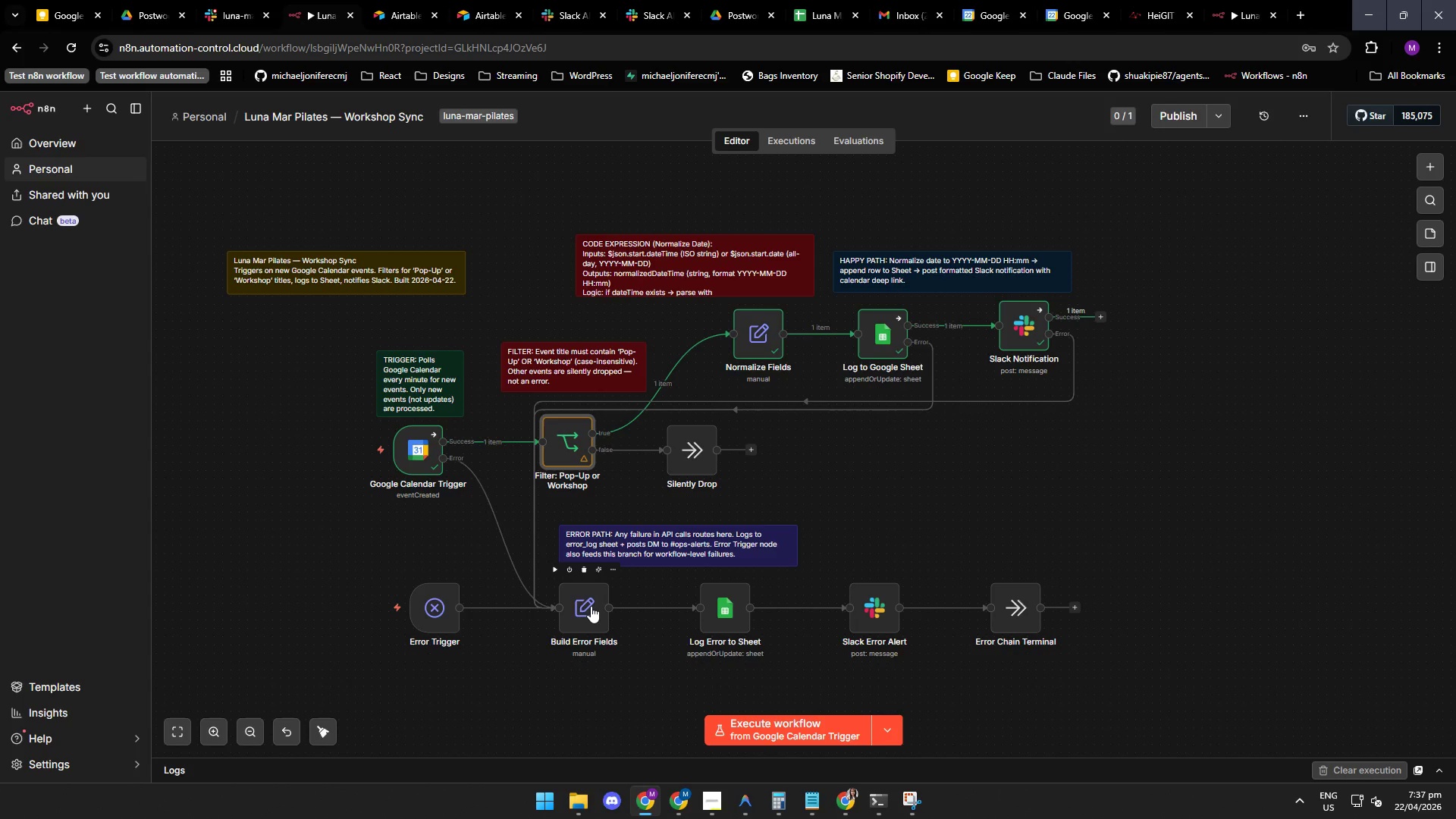 
double_click([587, 606])
 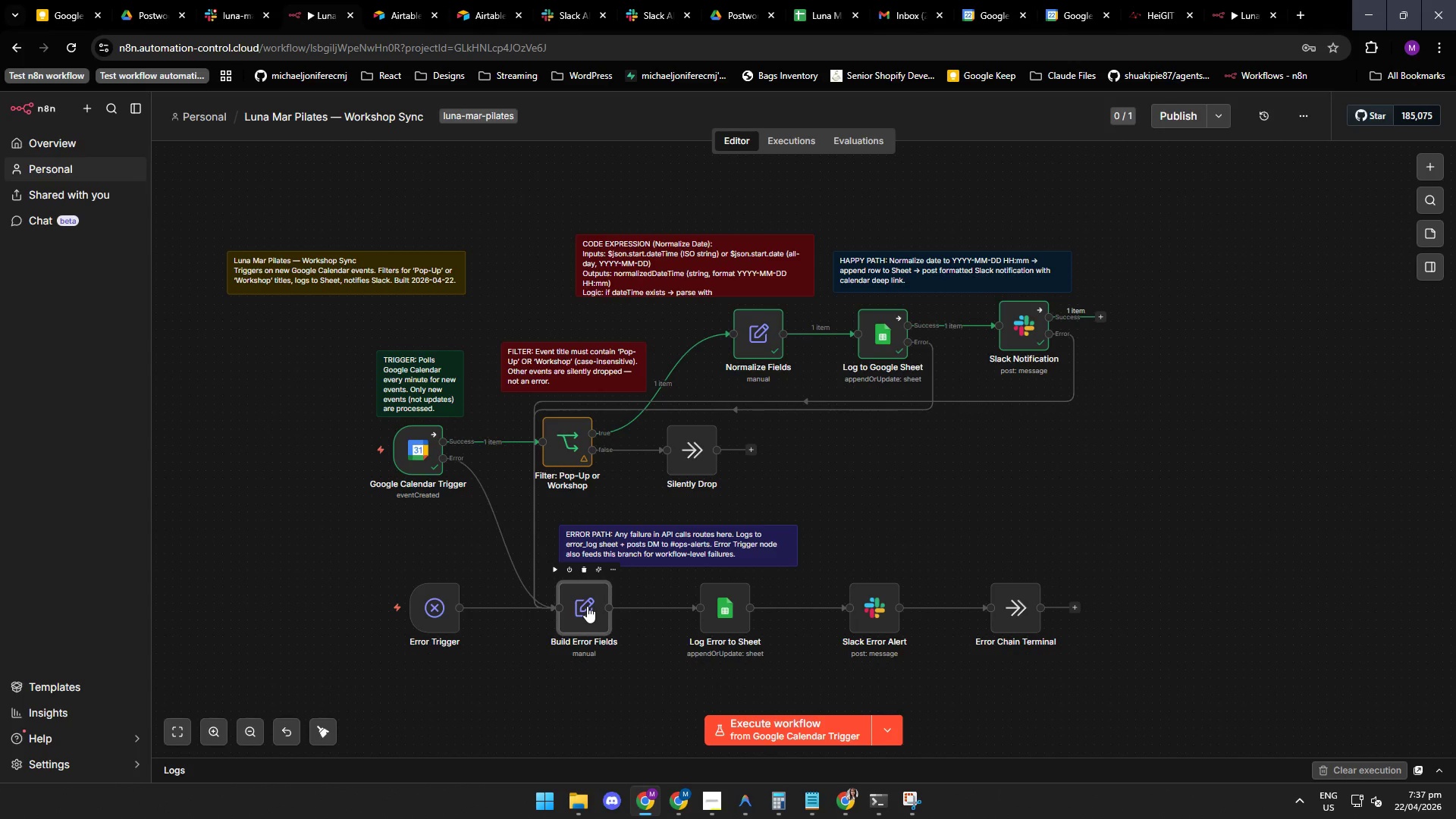 
triple_click([587, 606])
 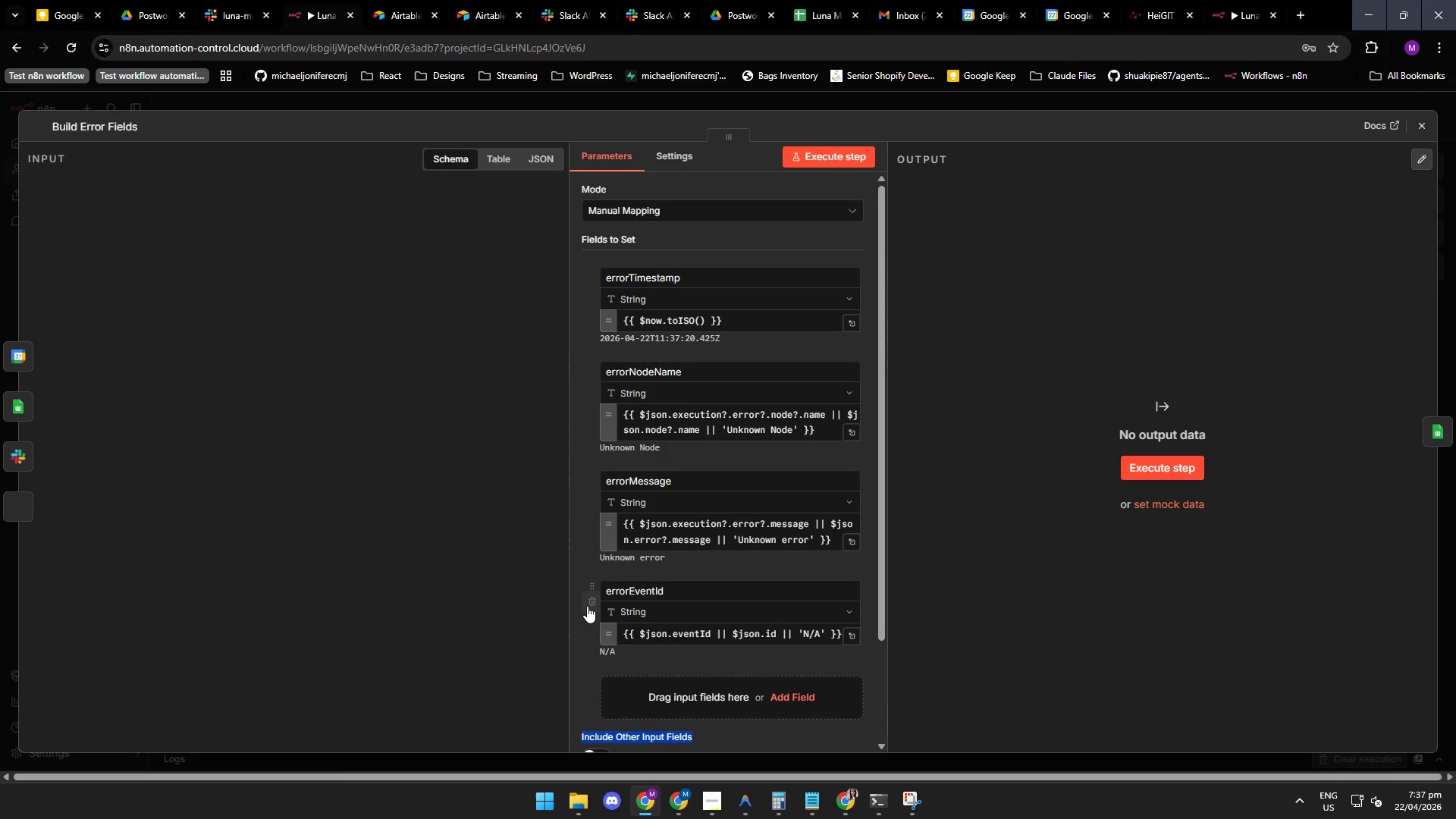 
triple_click([587, 606])
 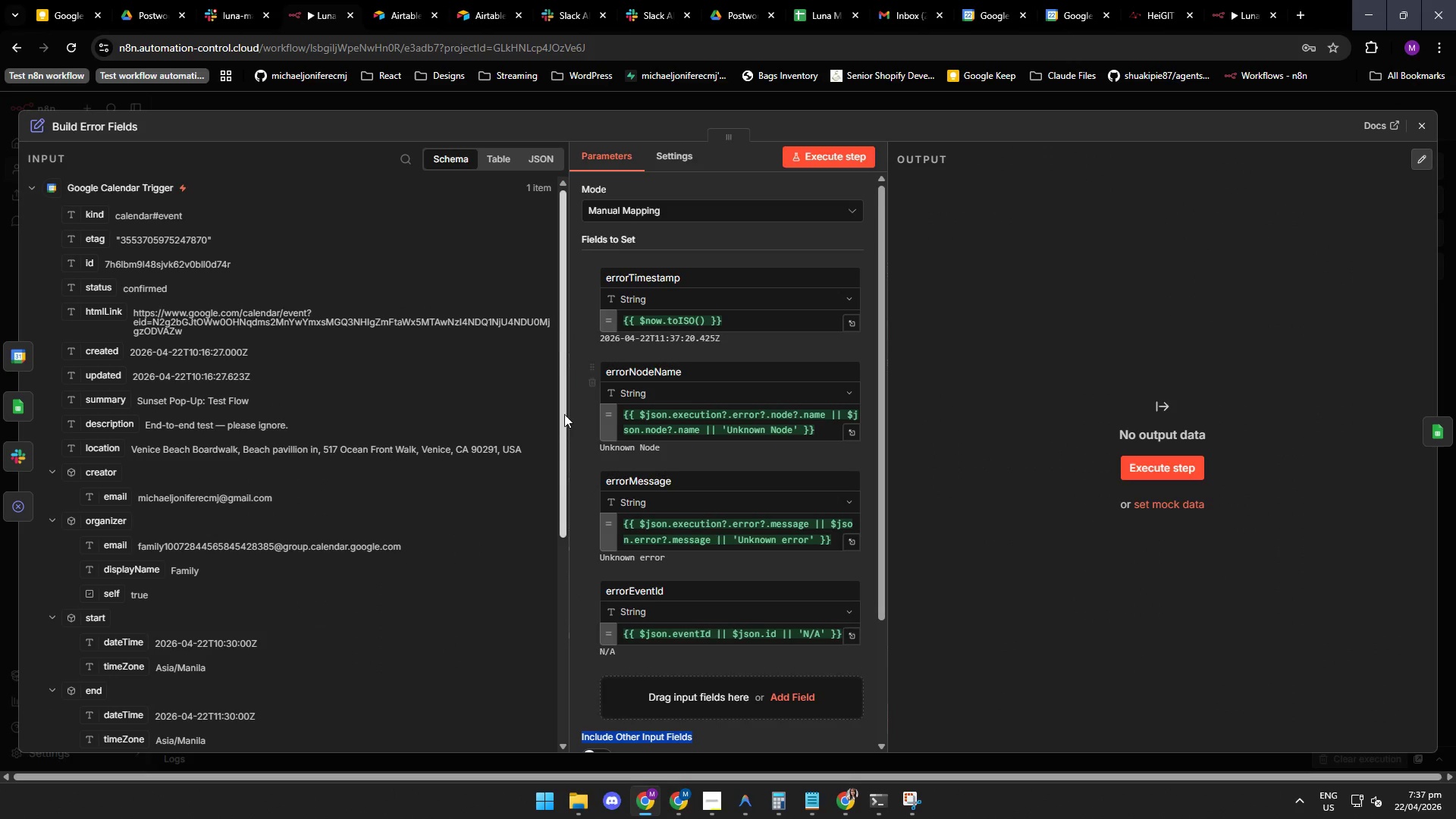 
left_click_drag(start_coordinate=[564, 406], to_coordinate=[559, 444])
 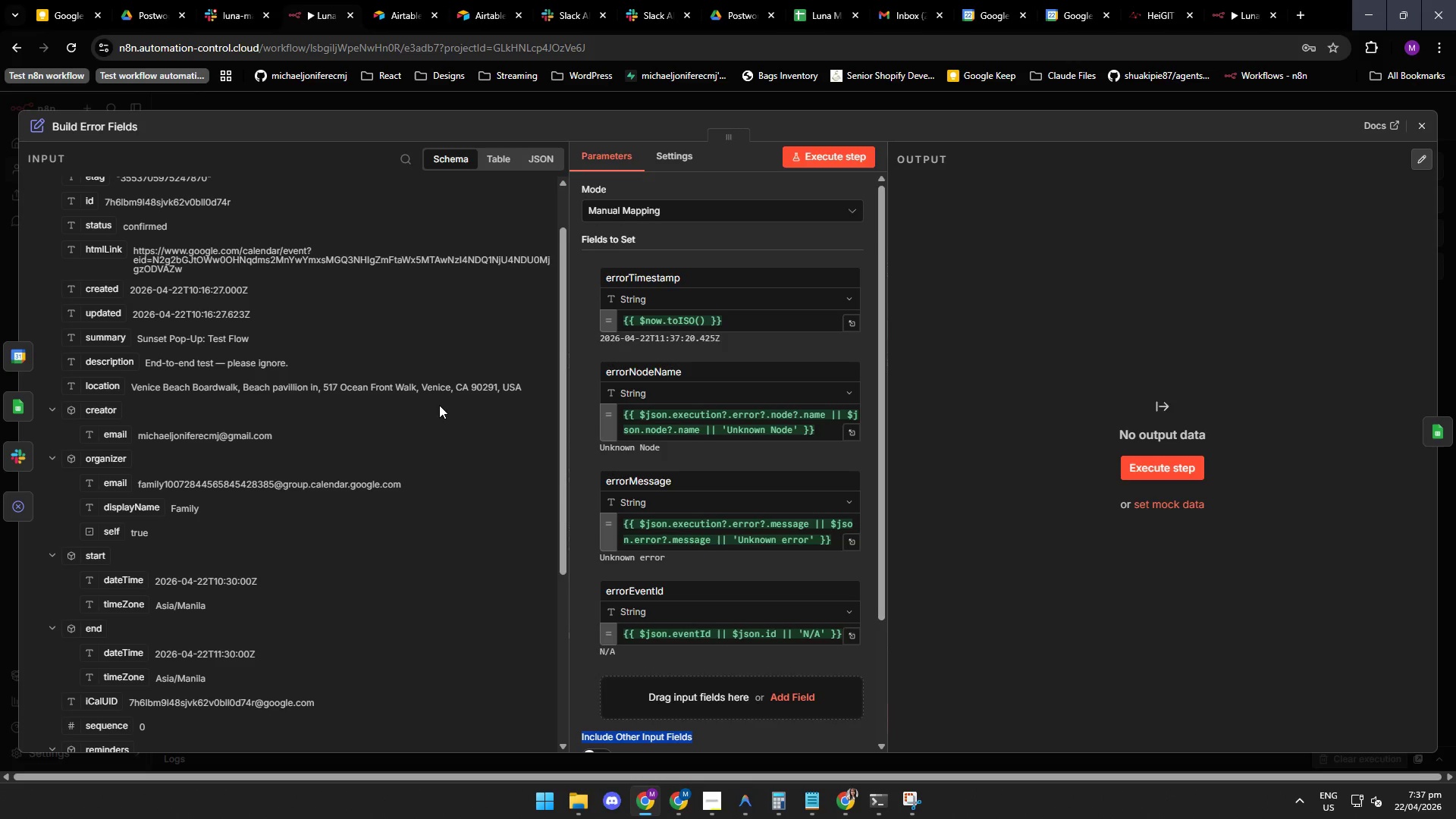 
wait(9.0)
 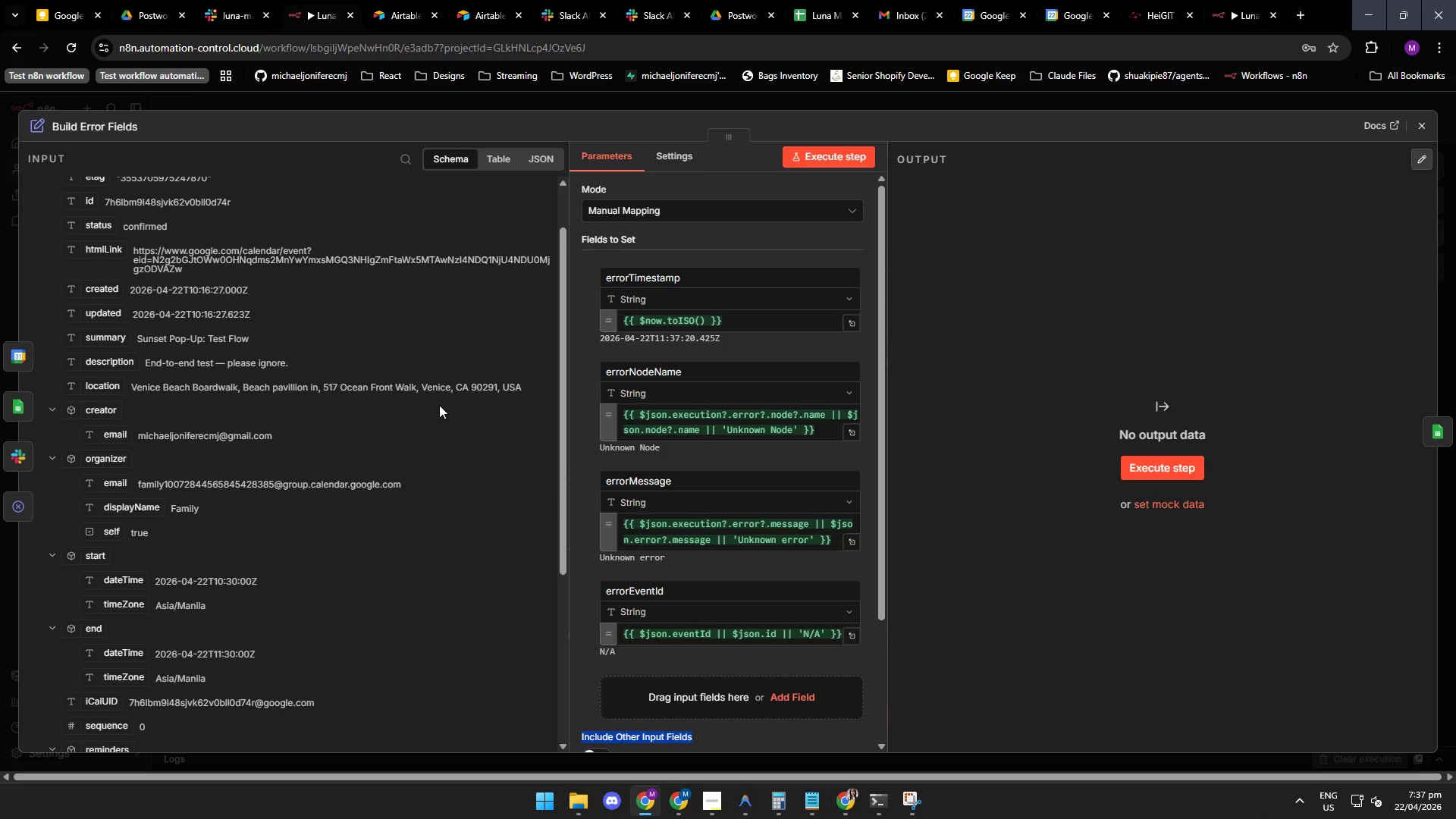 
left_click([715, 799])